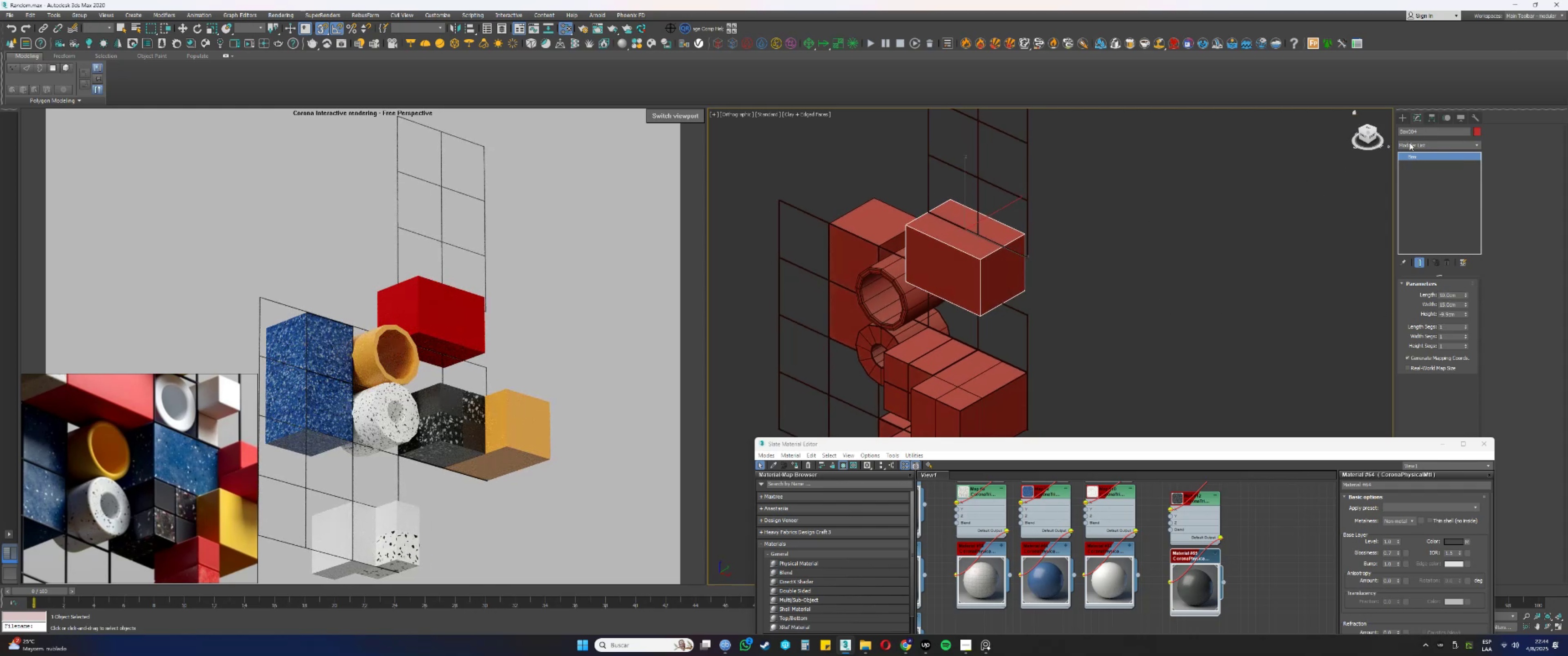 
left_click([1412, 143])
 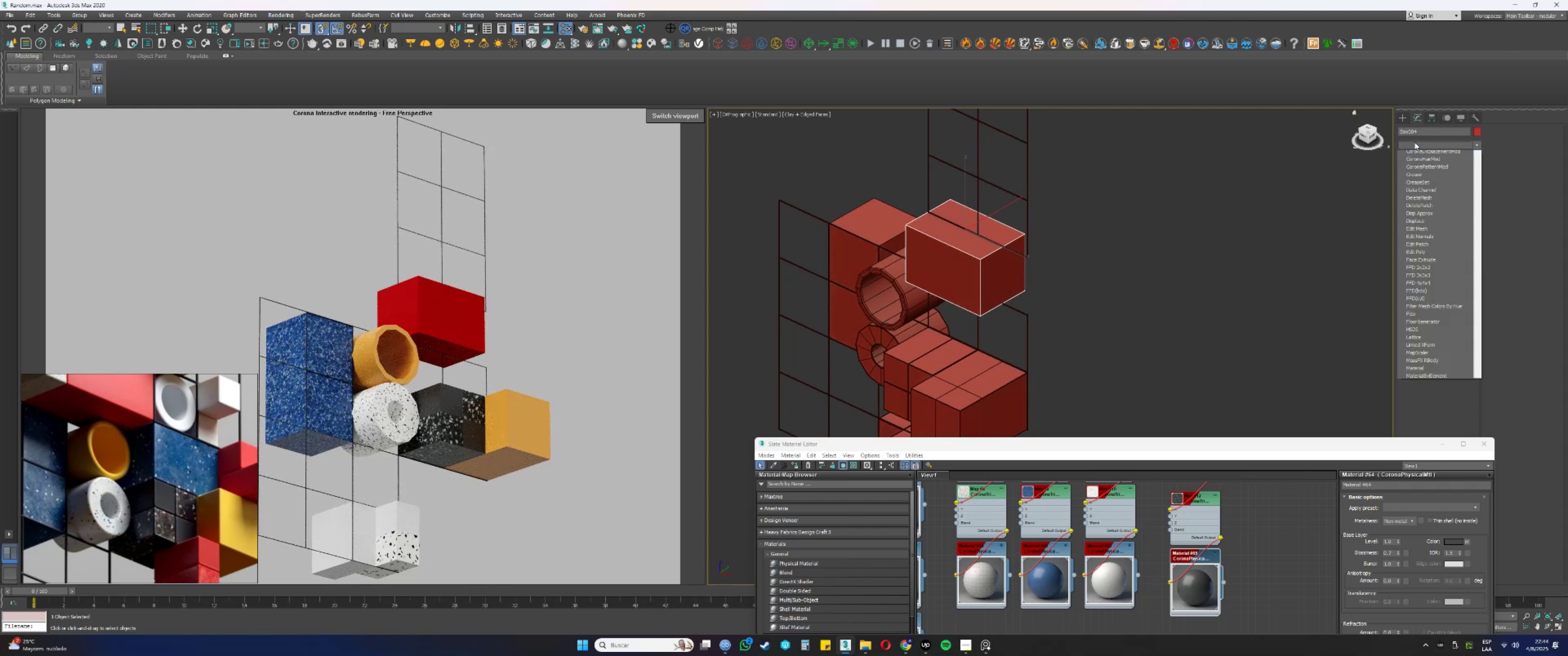 
key(E)
 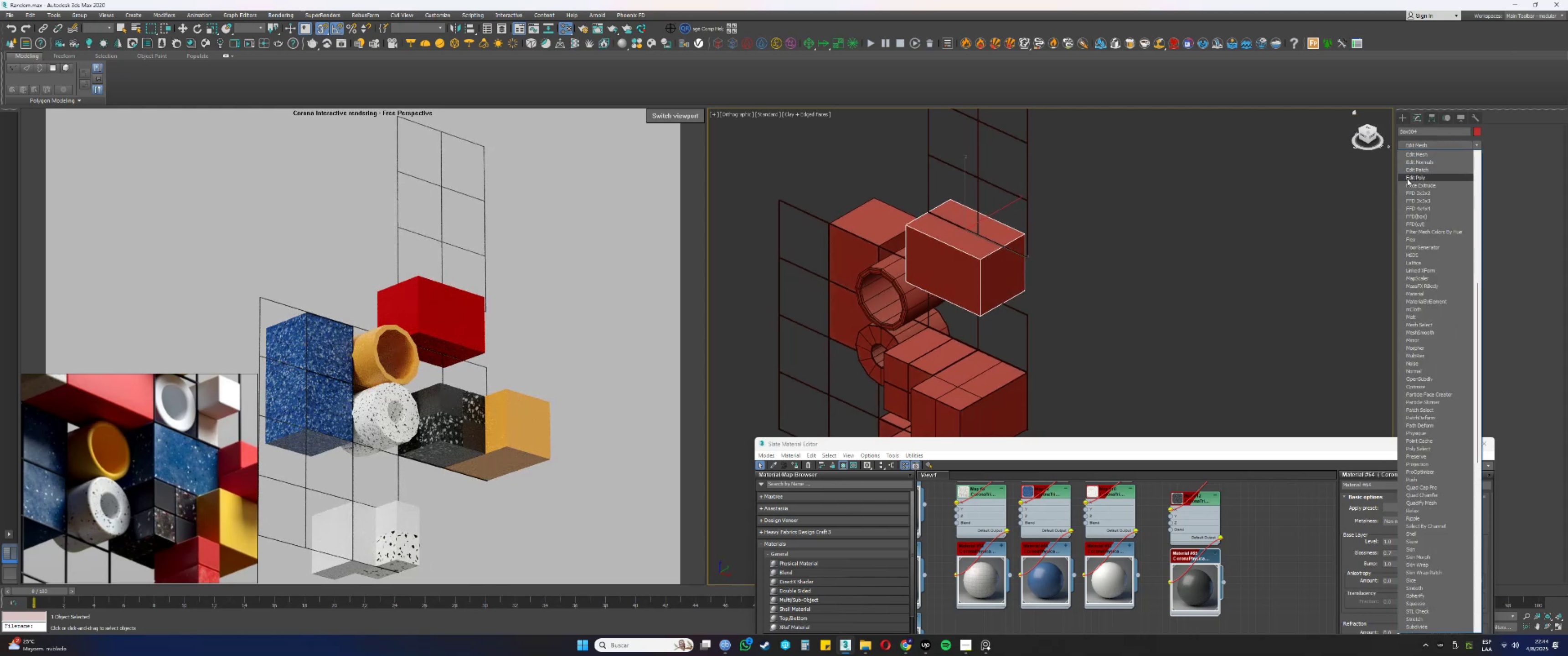 
left_click([1407, 179])
 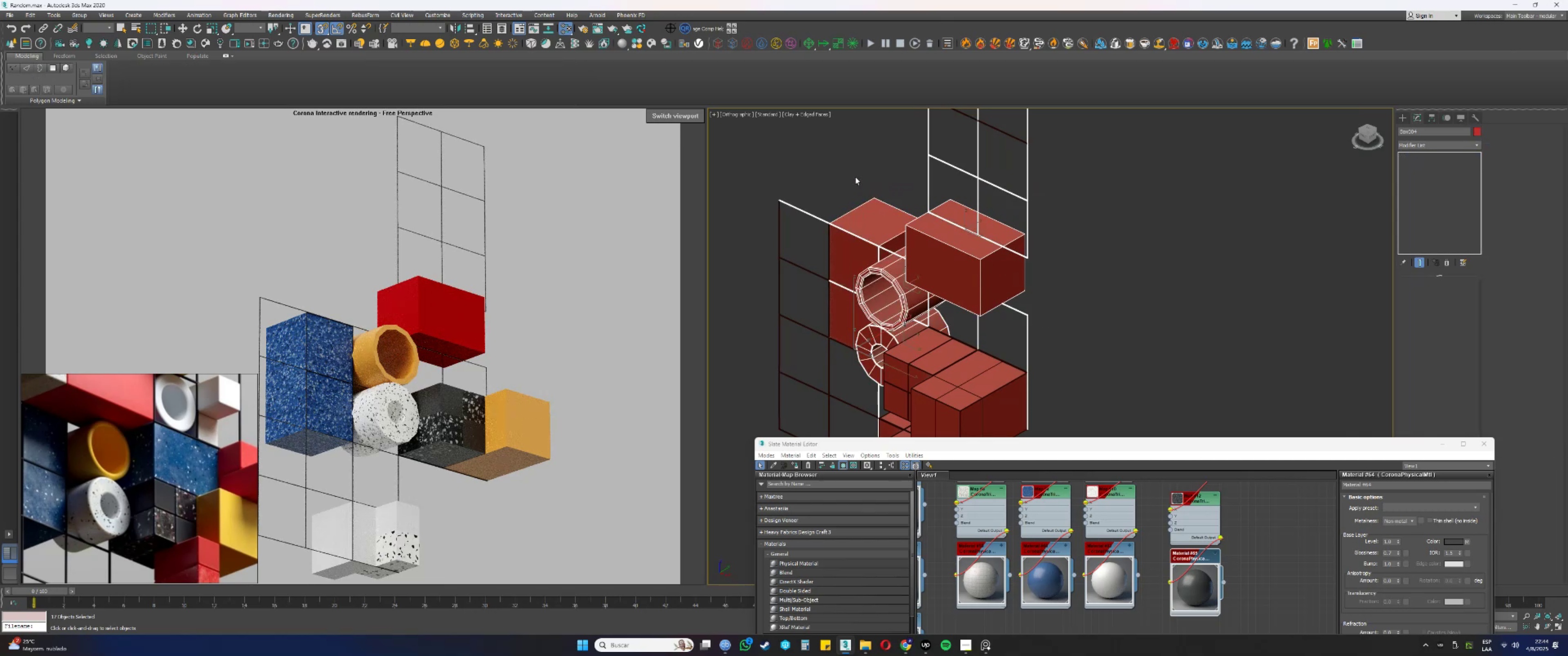 
left_click([981, 263])
 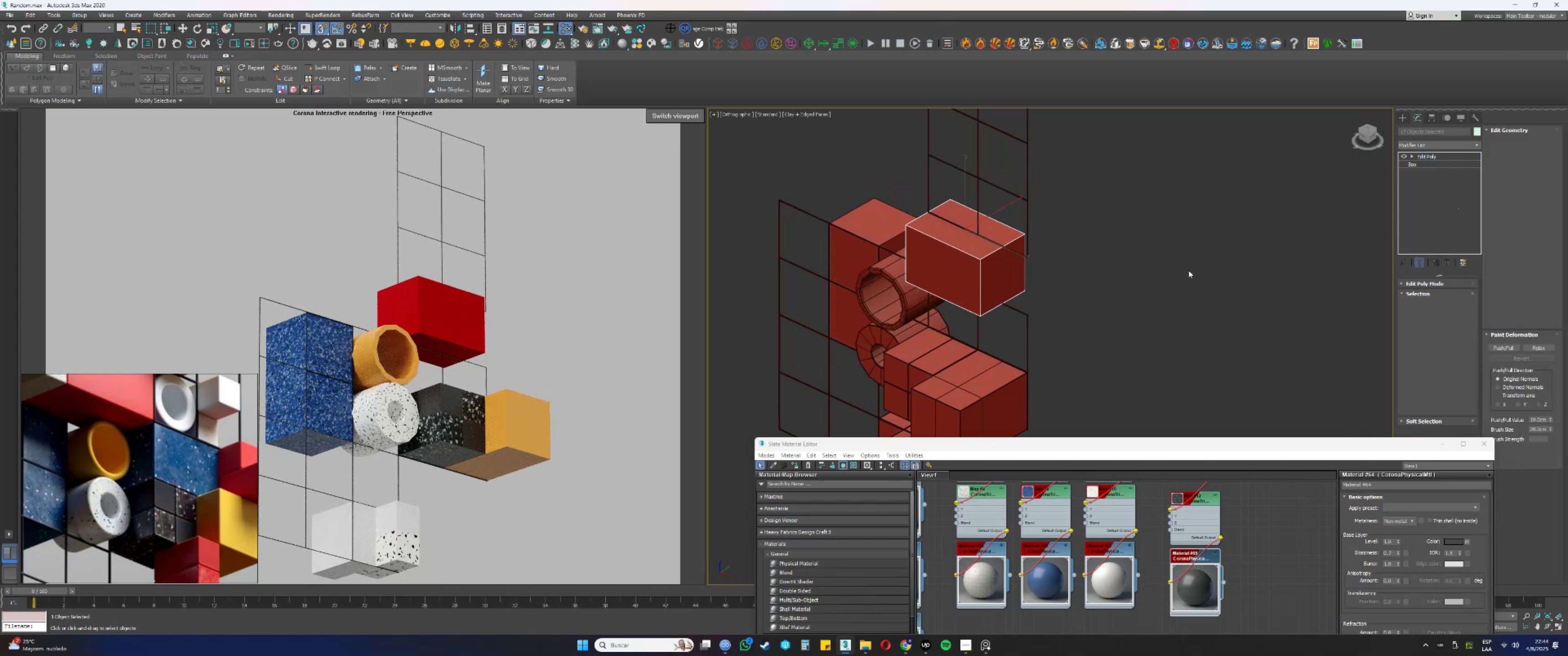 
type(1wss)
 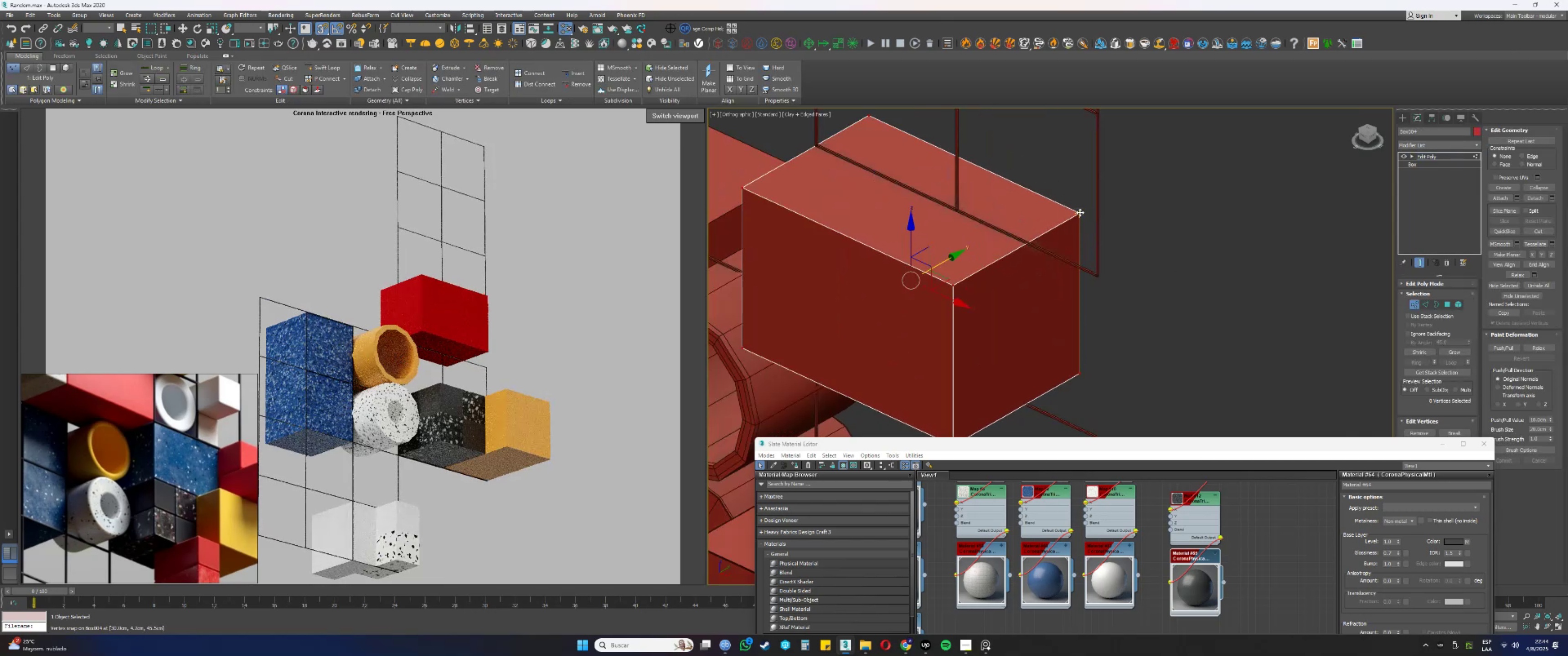 
scroll: coordinate [1133, 282], scroll_direction: up, amount: 15.0
 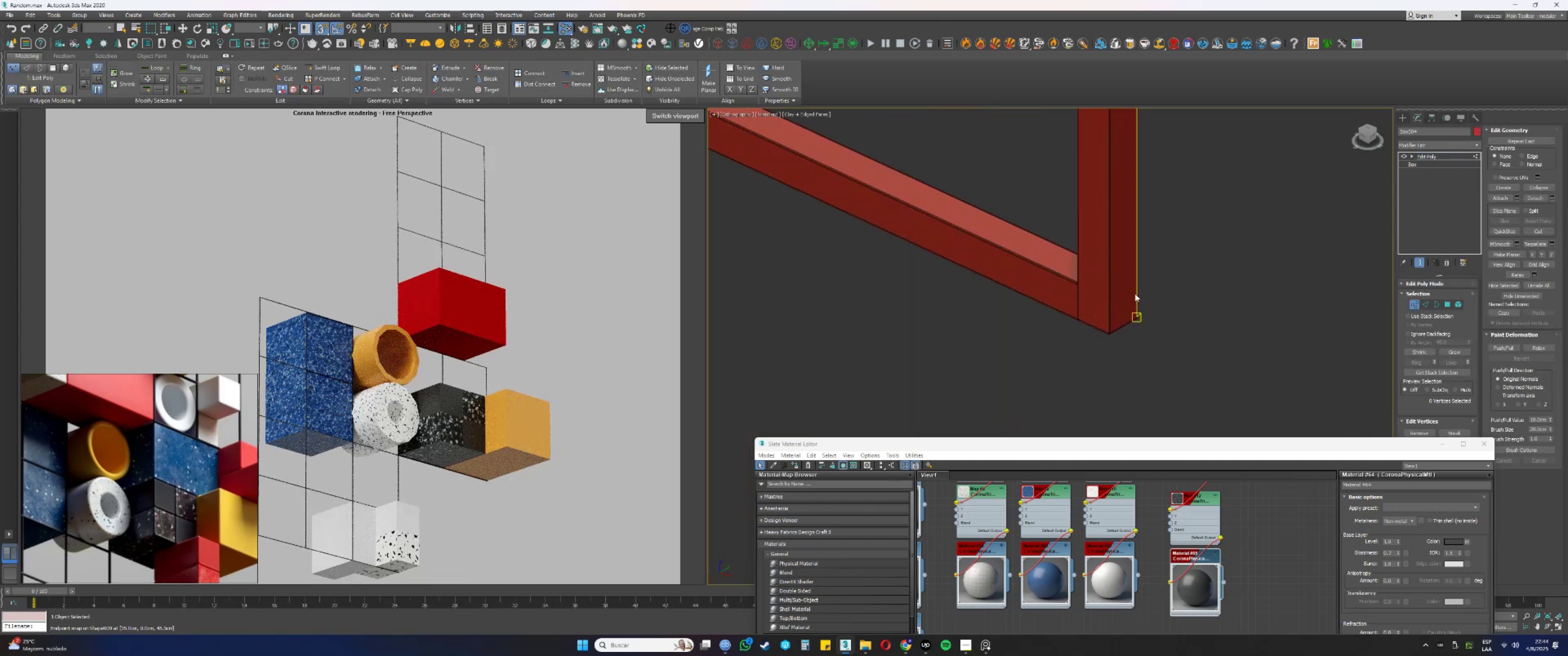 
scroll: coordinate [1123, 280], scroll_direction: down, amount: 24.0
 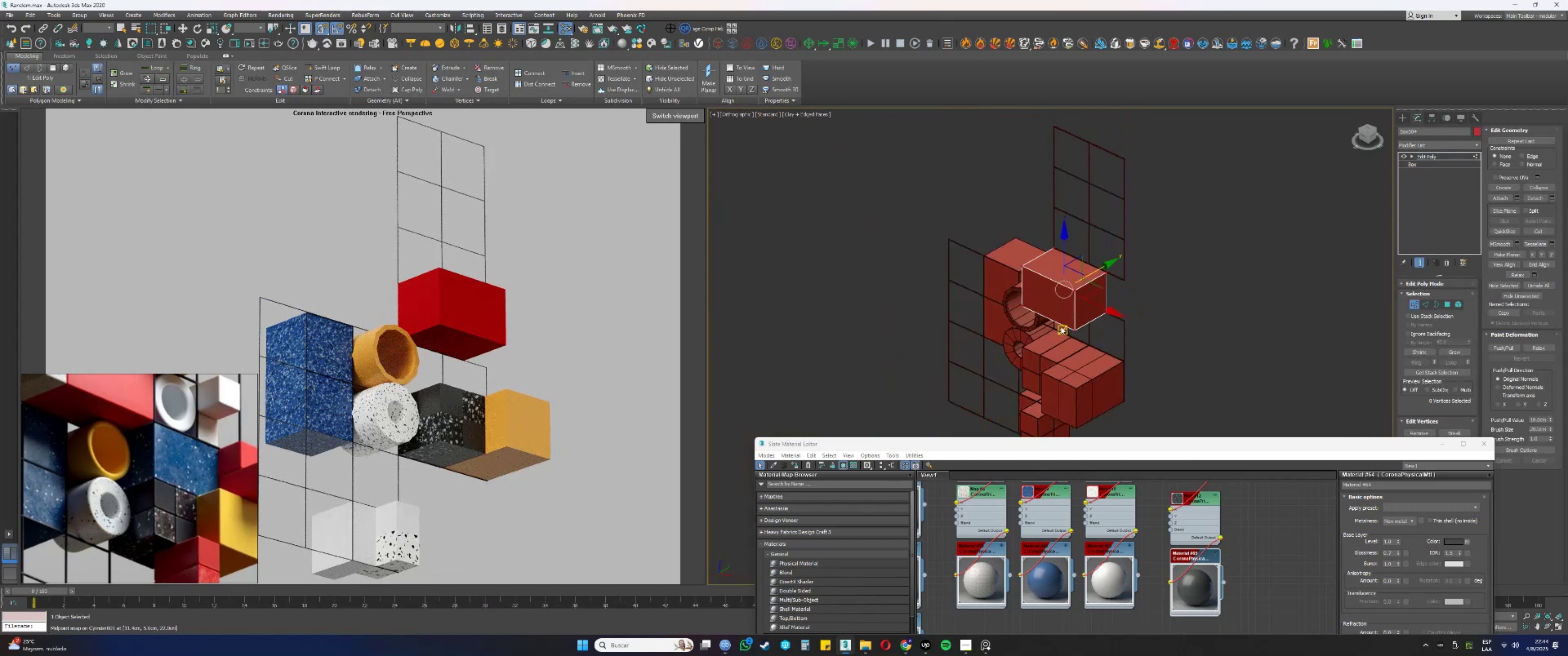 
scroll: coordinate [1119, 281], scroll_direction: up, amount: 7.0
 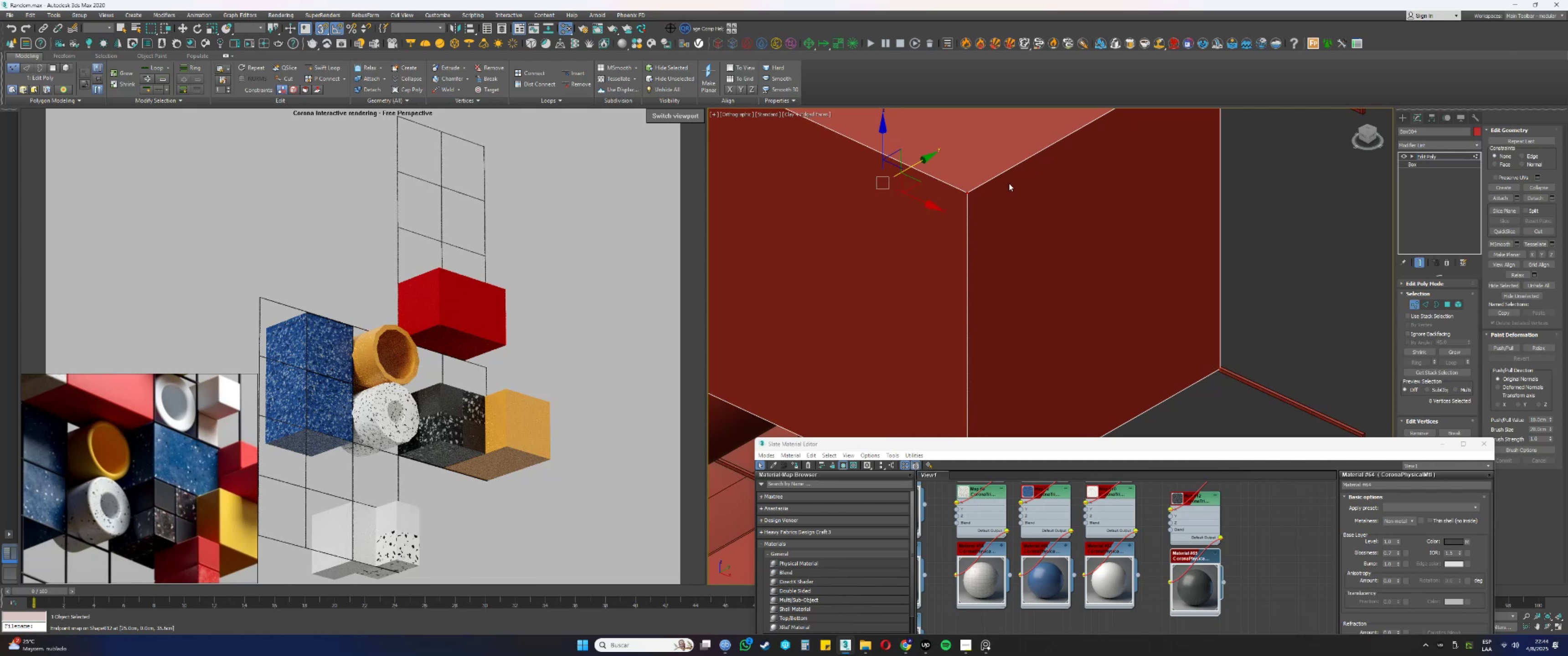 
type(ss[F3][F3])
 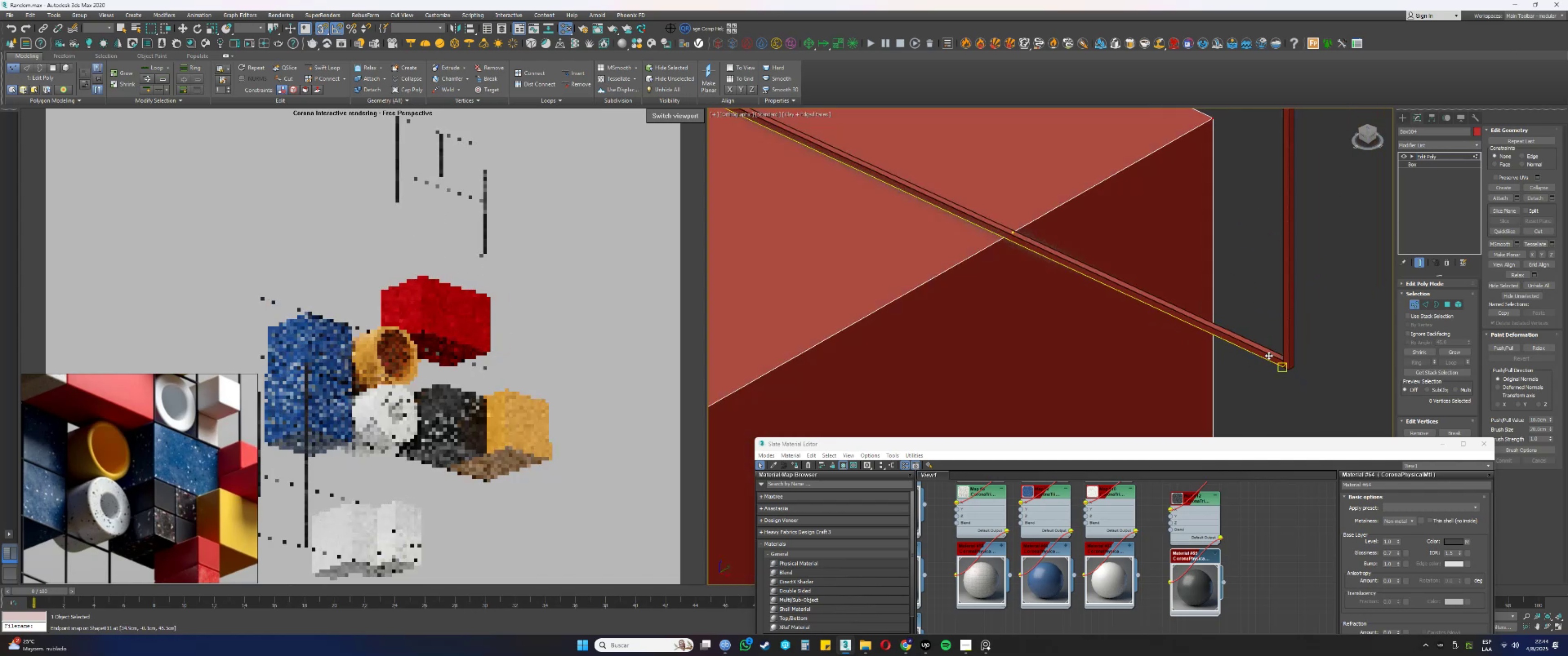 
scroll: coordinate [1315, 405], scroll_direction: up, amount: 13.0
 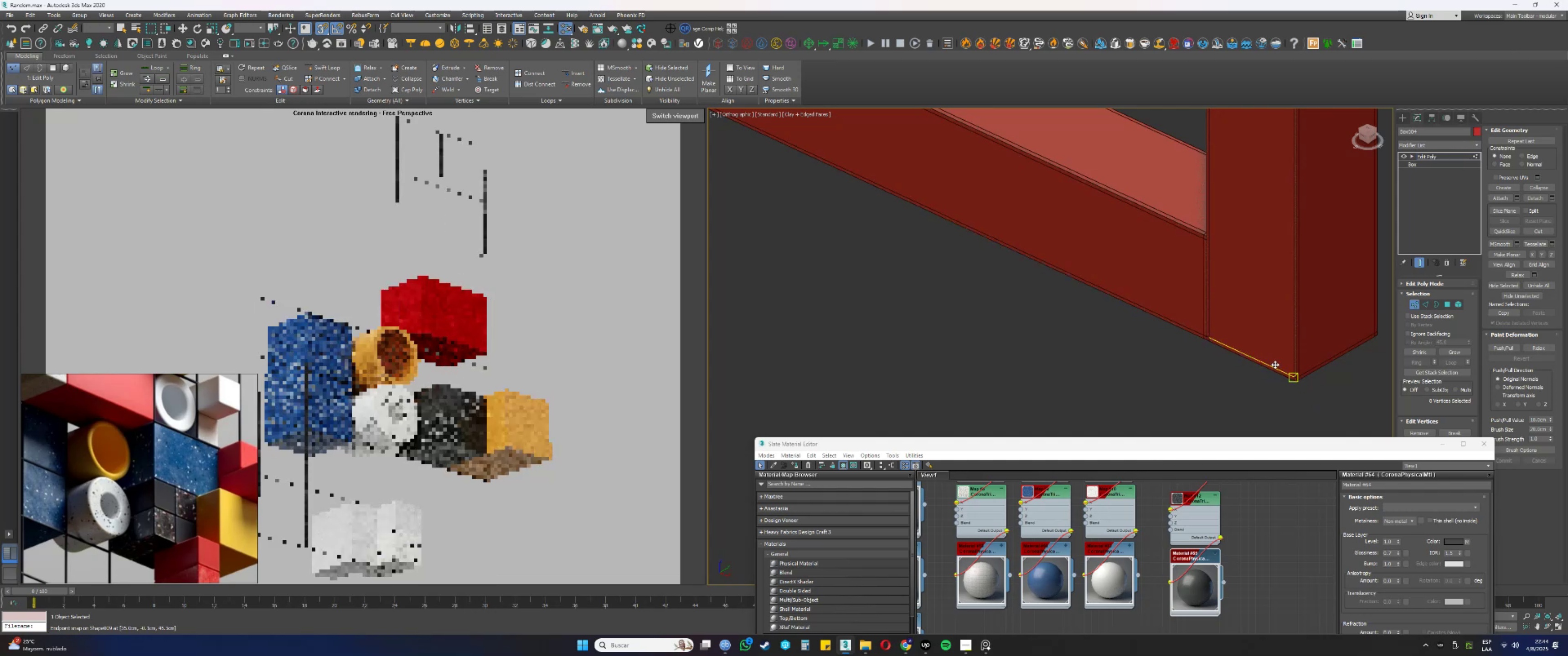 
scroll: coordinate [1234, 367], scroll_direction: down, amount: 23.0
 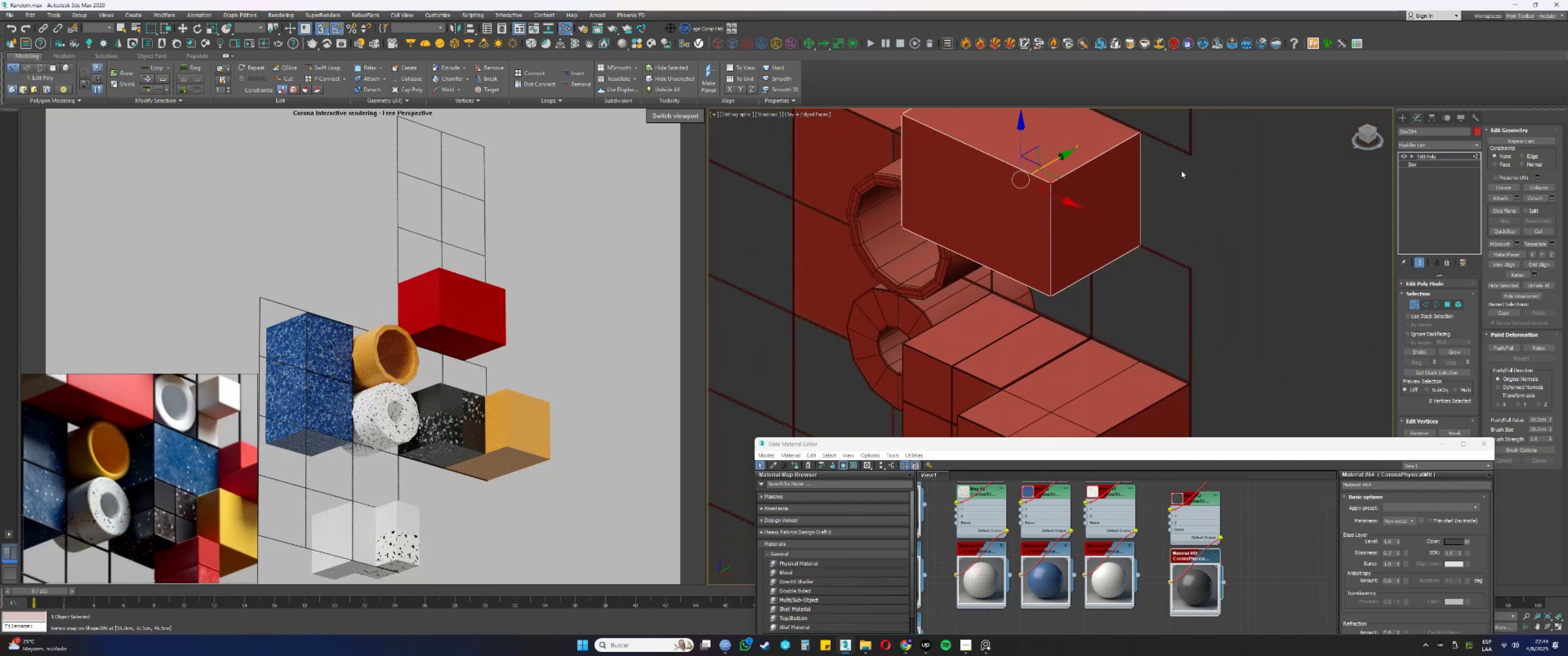 
key(1)
 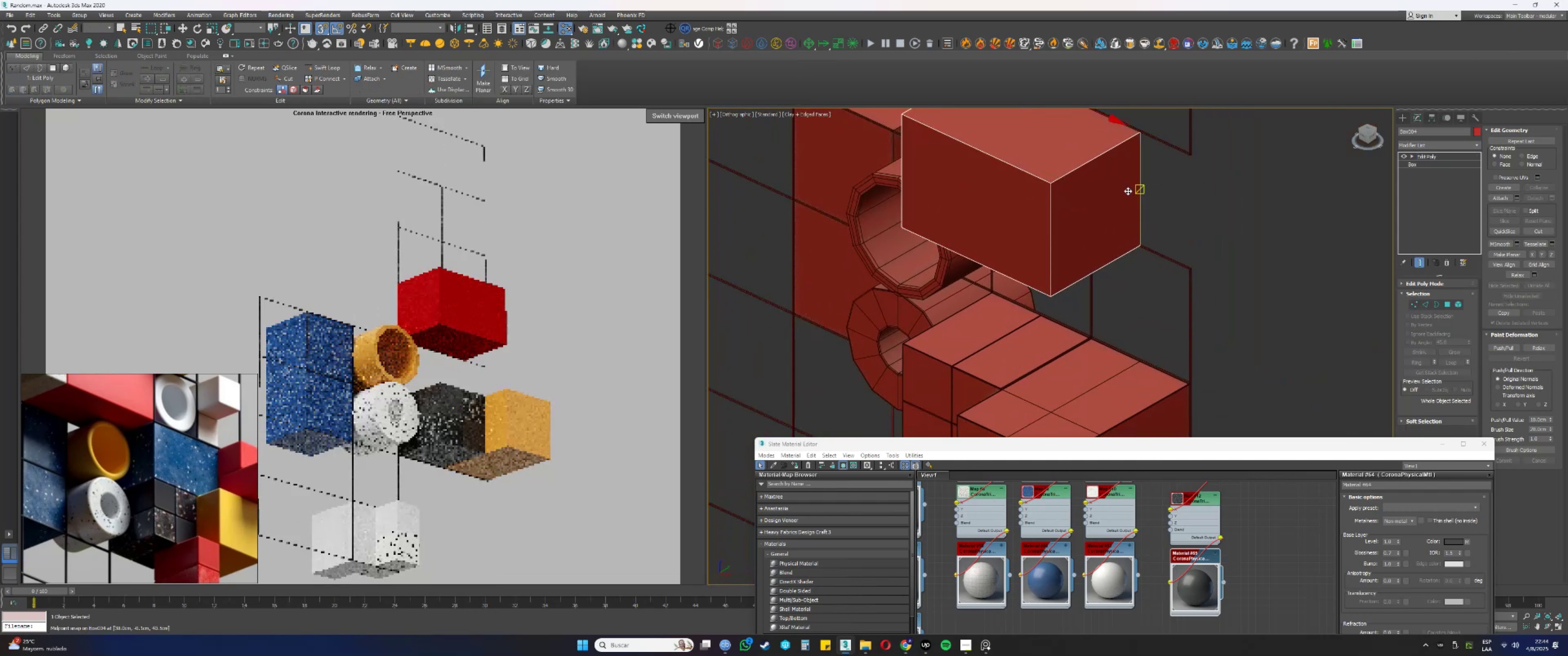 
scroll: coordinate [1127, 191], scroll_direction: down, amount: 3.0
 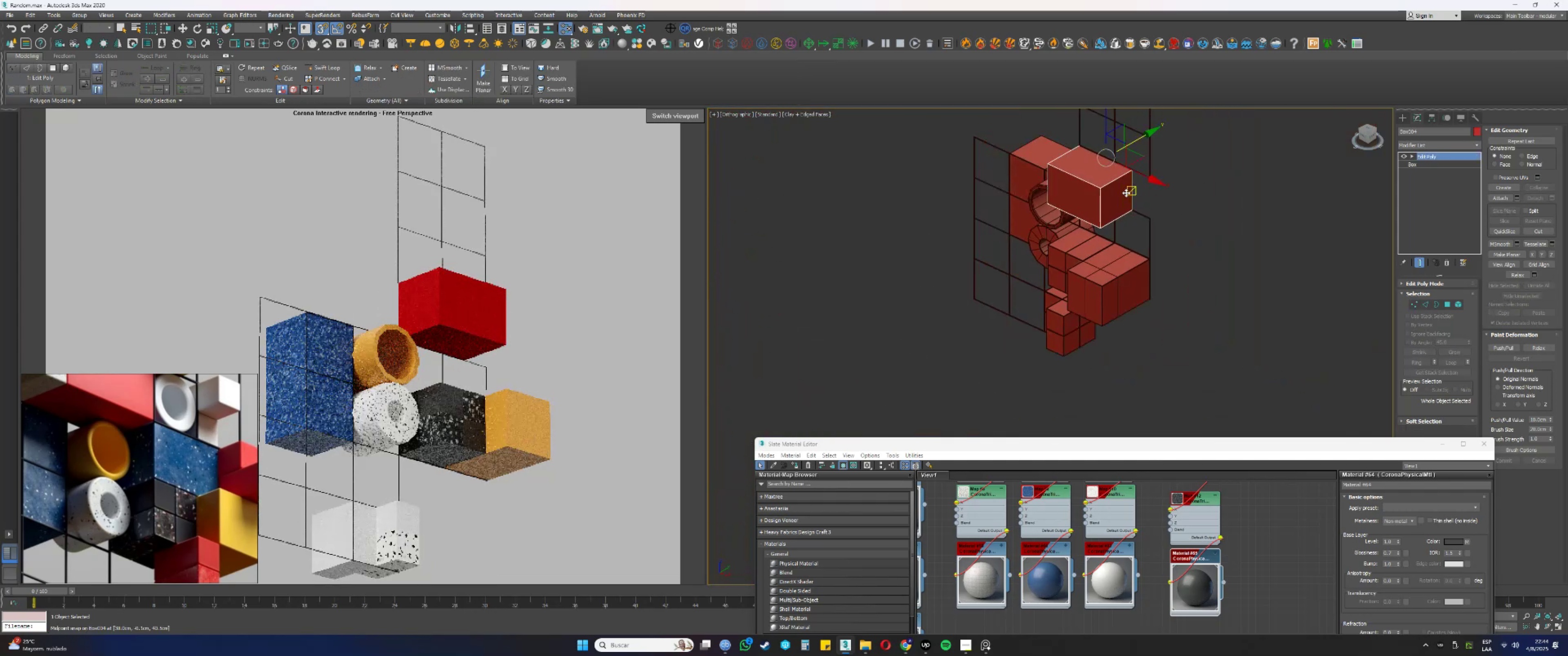 
hold_key(key=AltLeft, duration=0.45)
 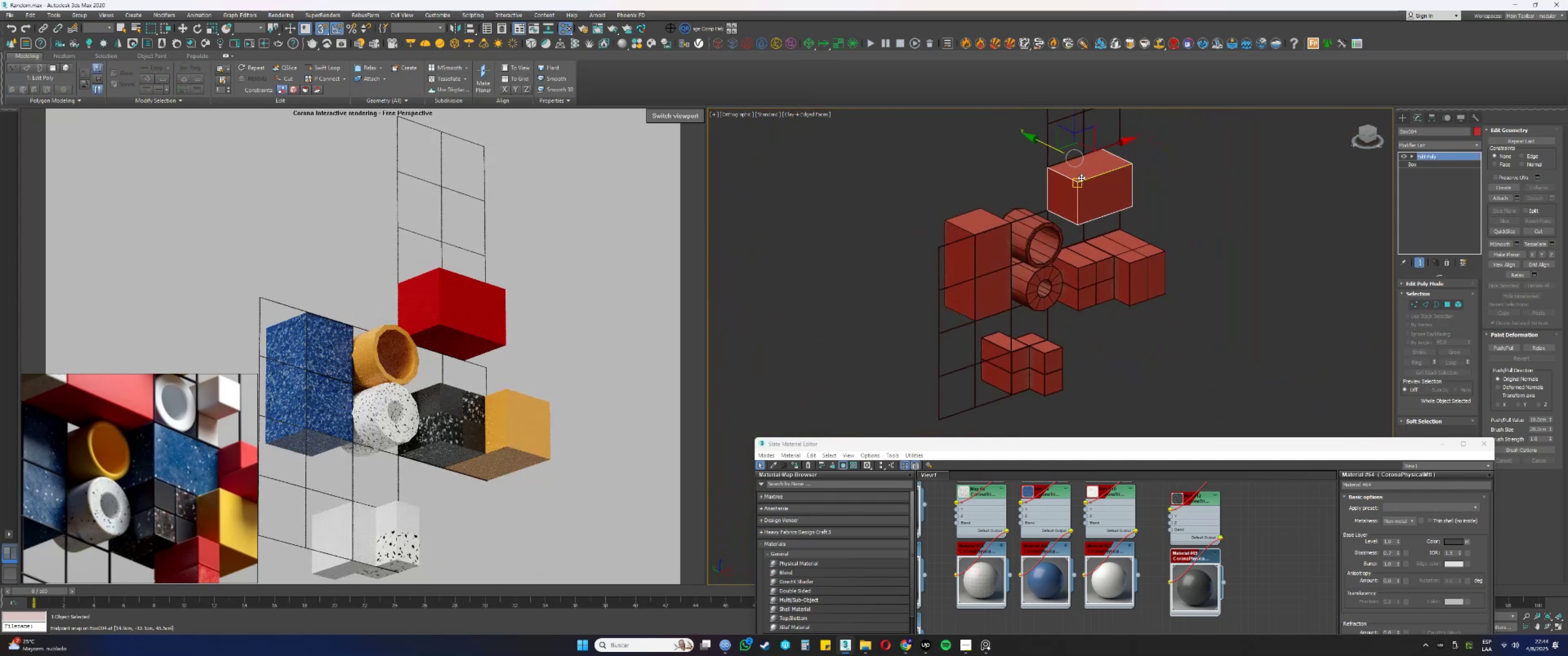 
scroll: coordinate [1081, 177], scroll_direction: up, amount: 2.0
 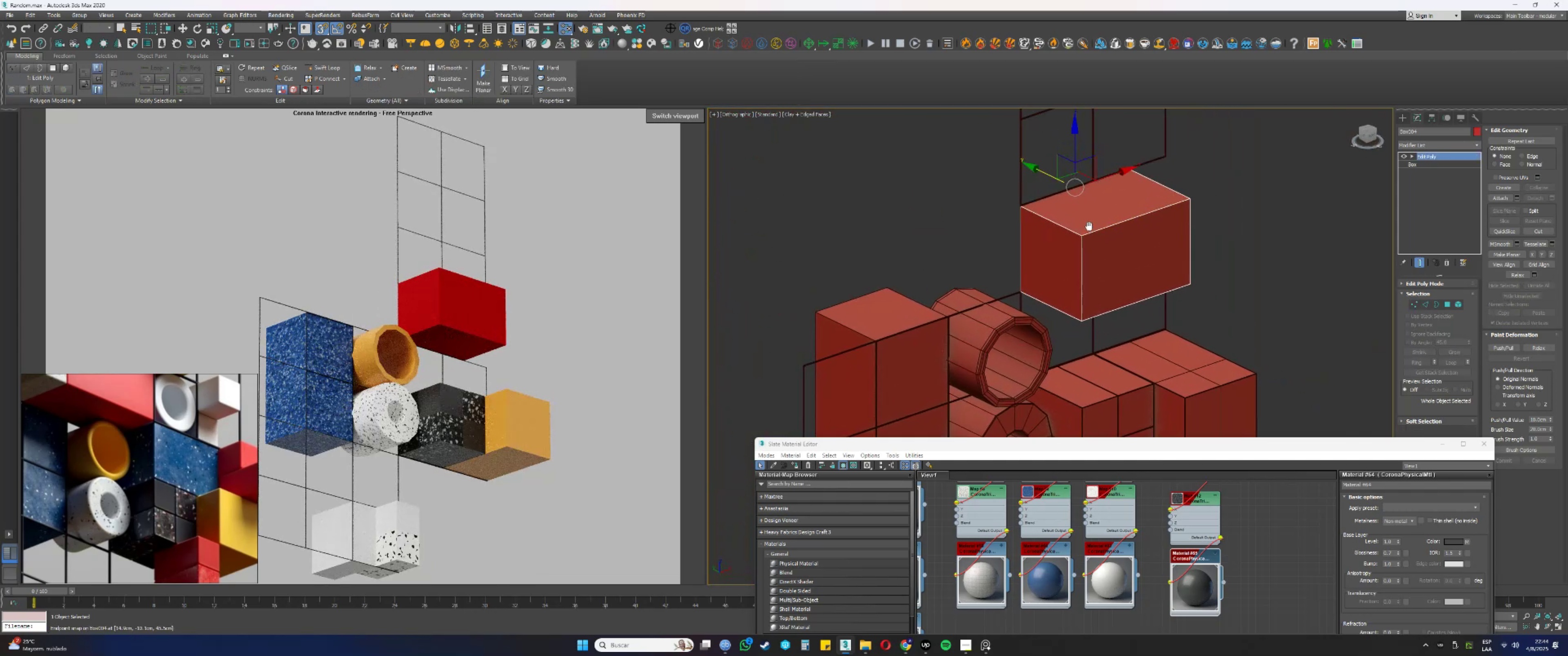 
hold_key(key=AltLeft, duration=0.39)
 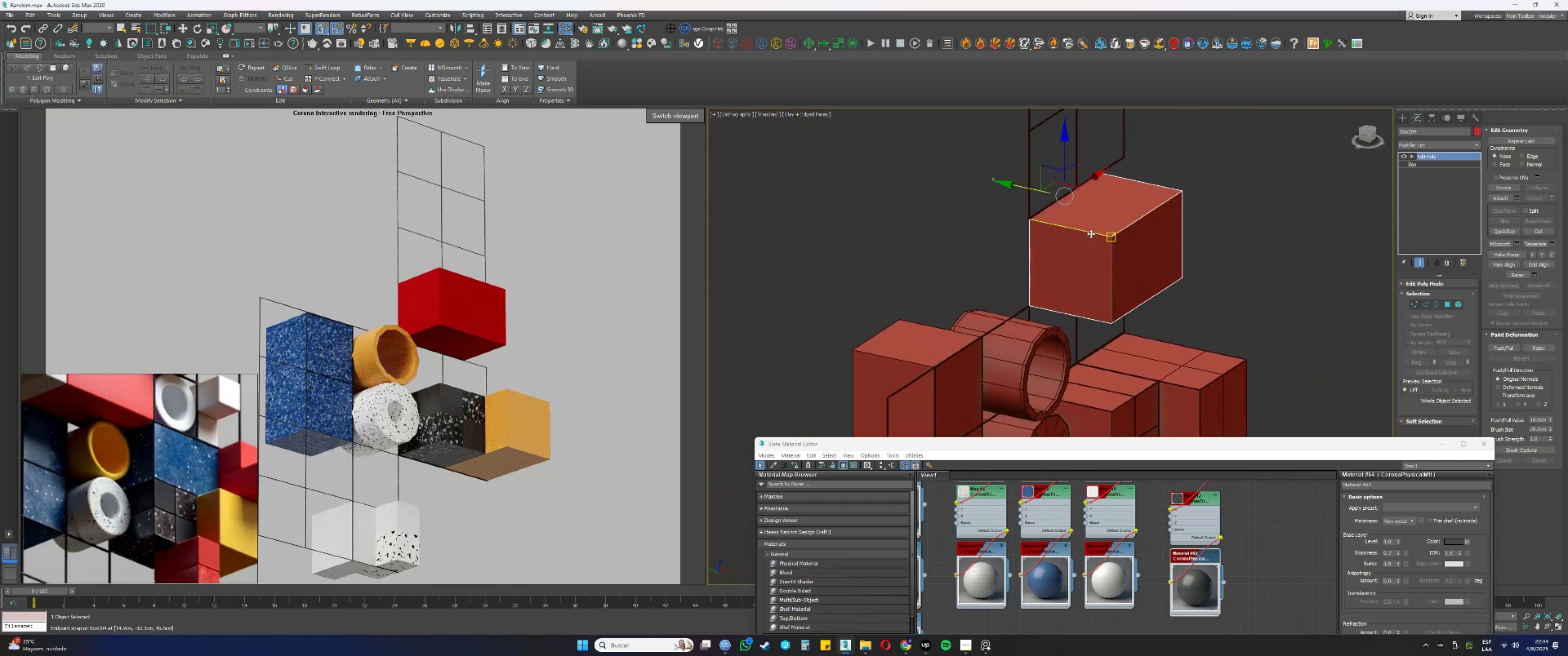 
scroll: coordinate [1043, 185], scroll_direction: up, amount: 3.0
 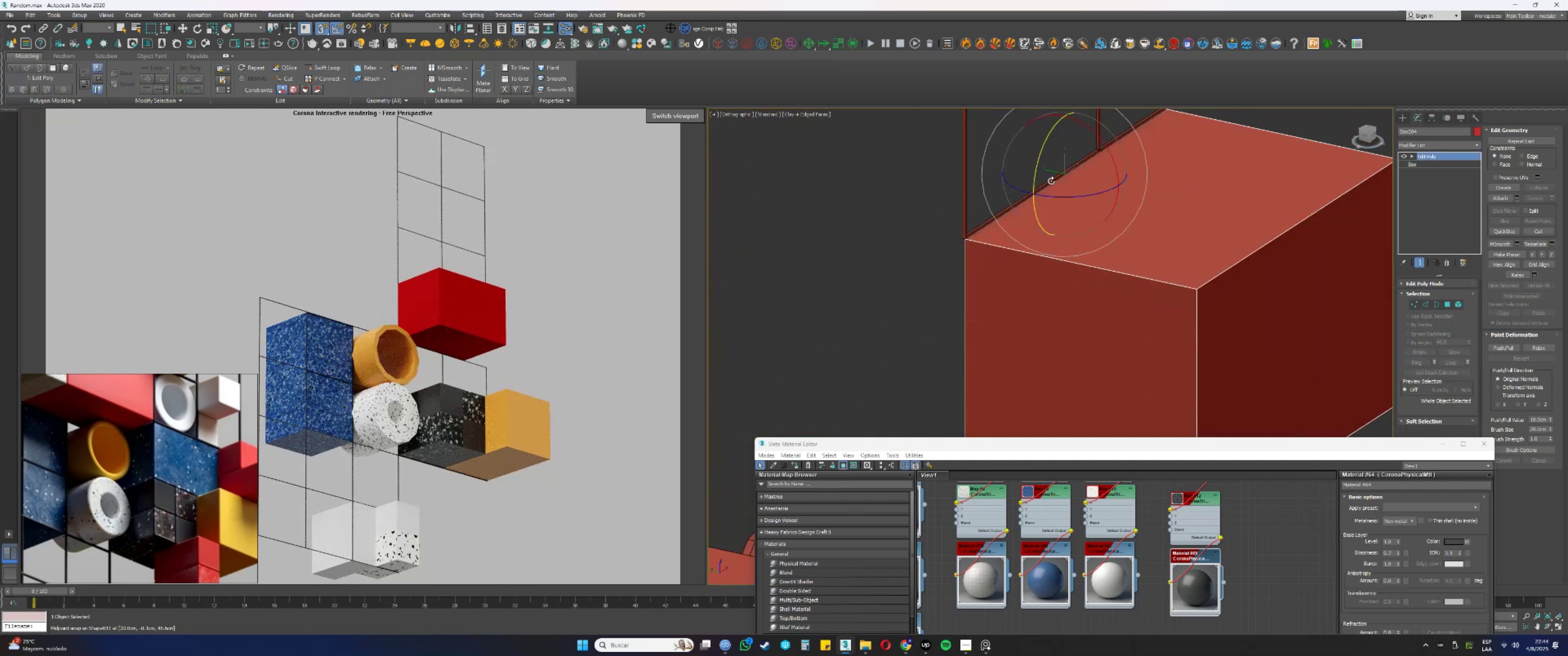 
type(ew)
 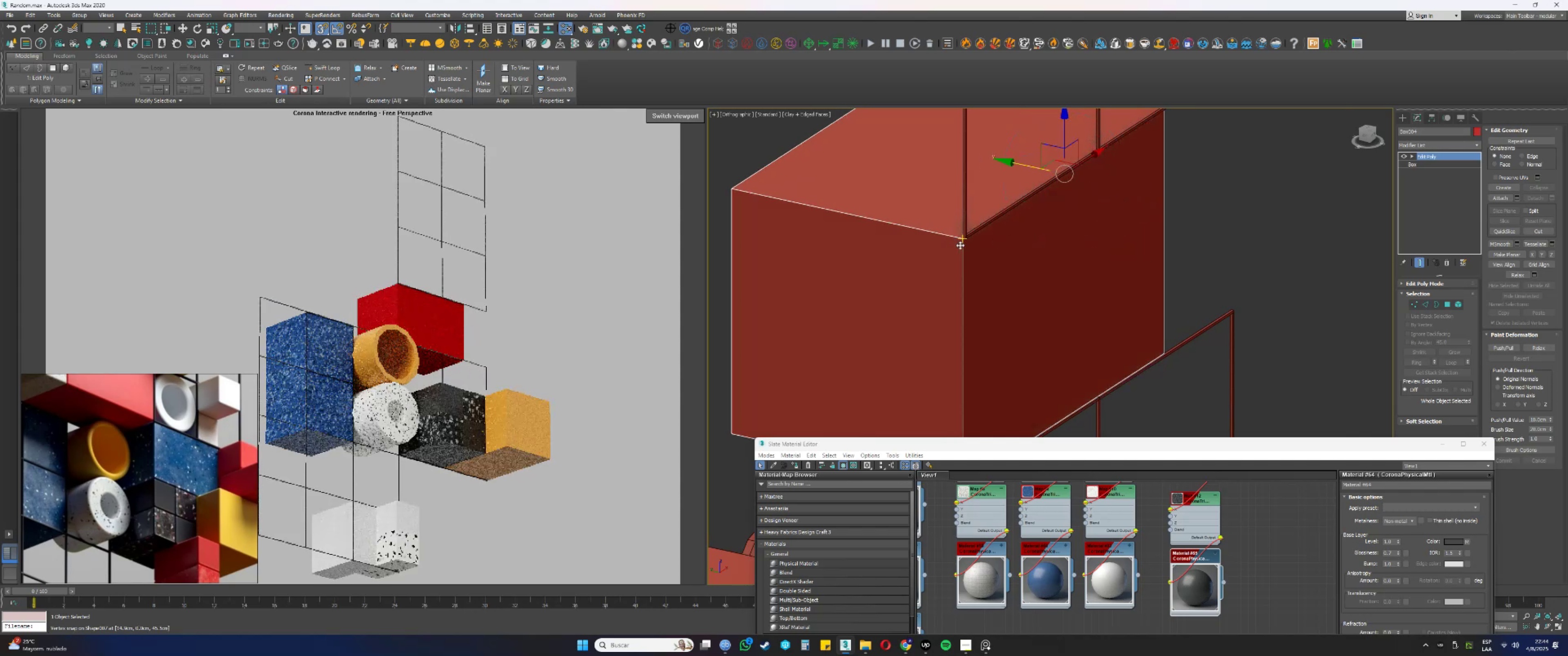 
scroll: coordinate [953, 238], scroll_direction: up, amount: 6.0
 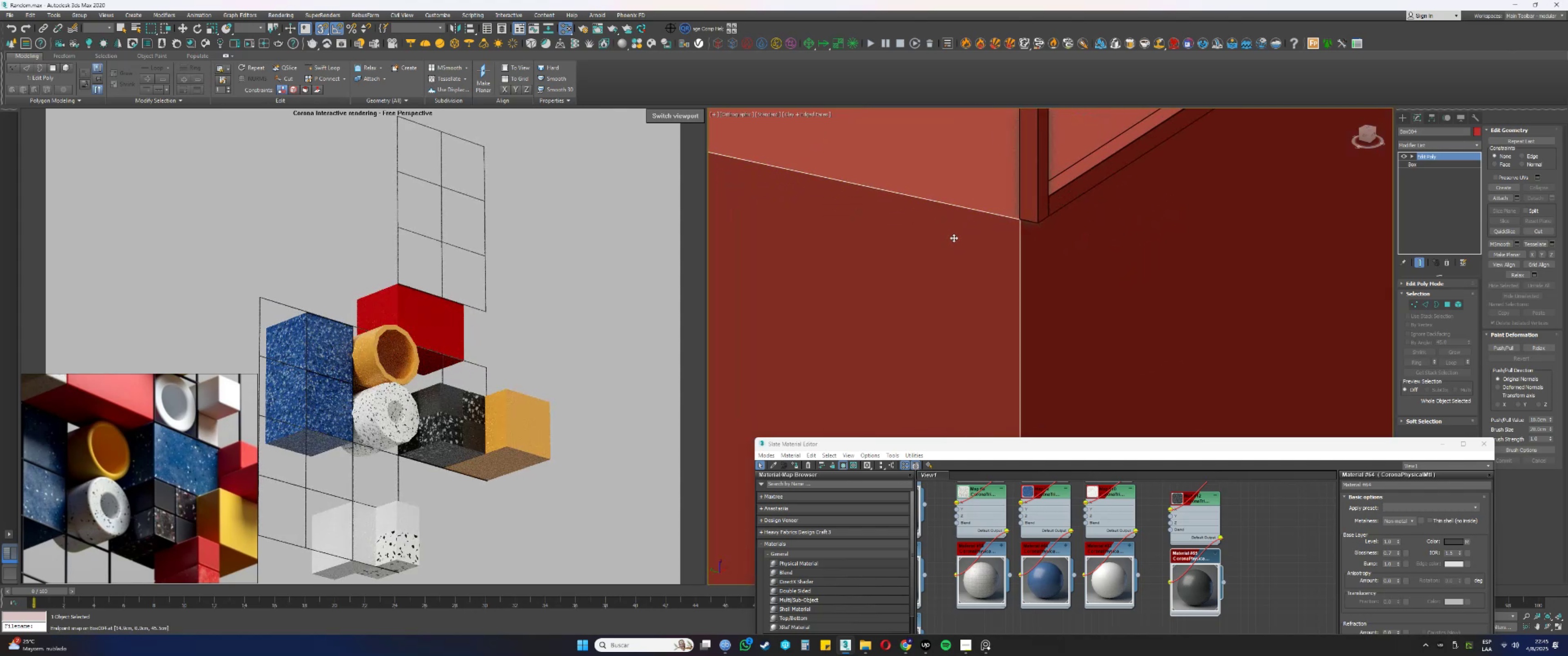 
scroll: coordinate [954, 237], scroll_direction: down, amount: 9.0
 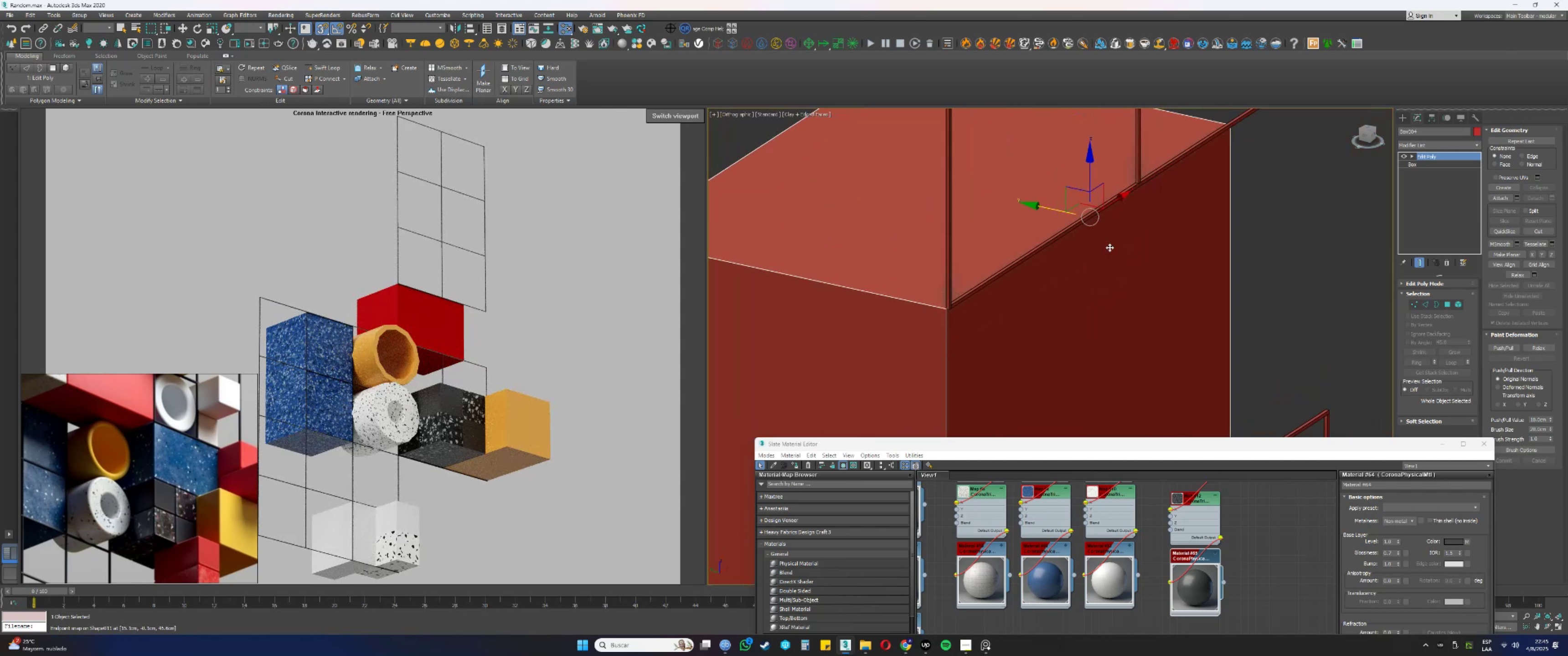 
scroll: coordinate [1049, 231], scroll_direction: up, amount: 10.0
 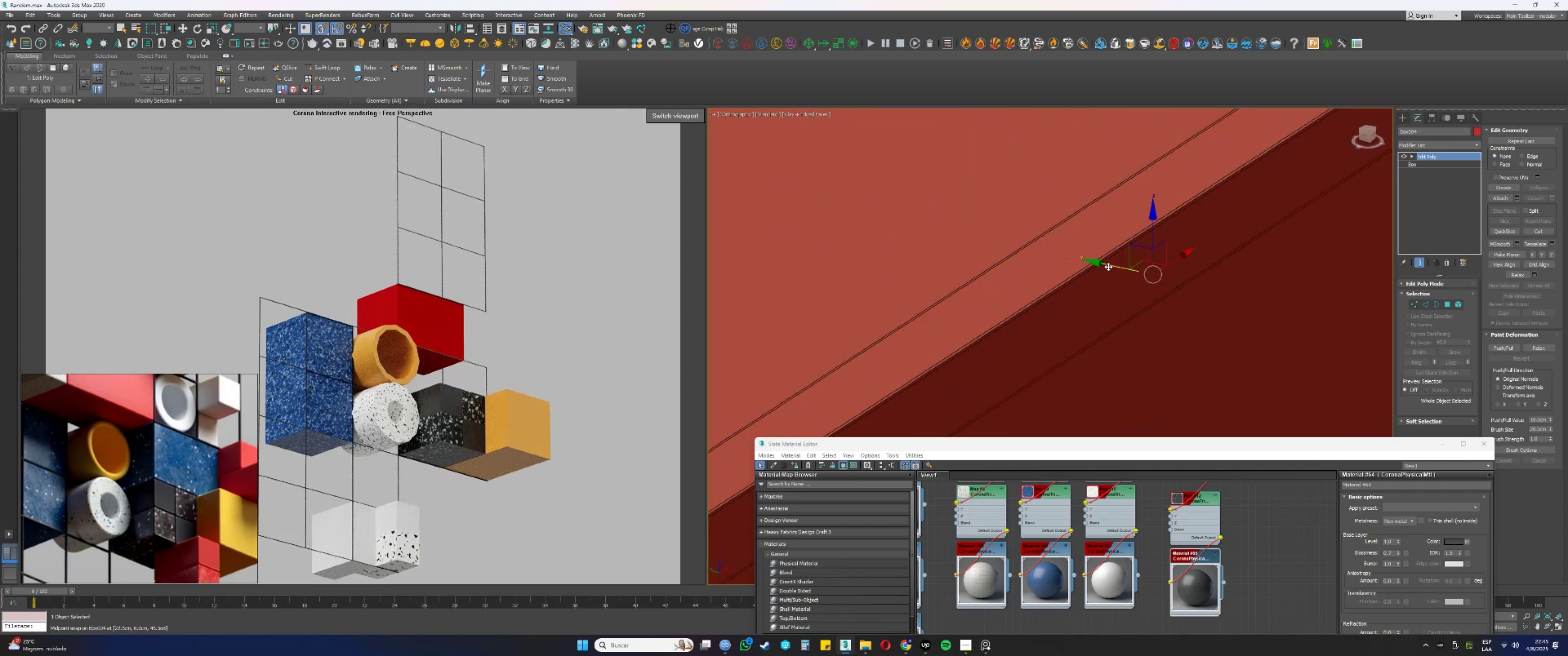 
hold_key(key=AltLeft, duration=0.49)
 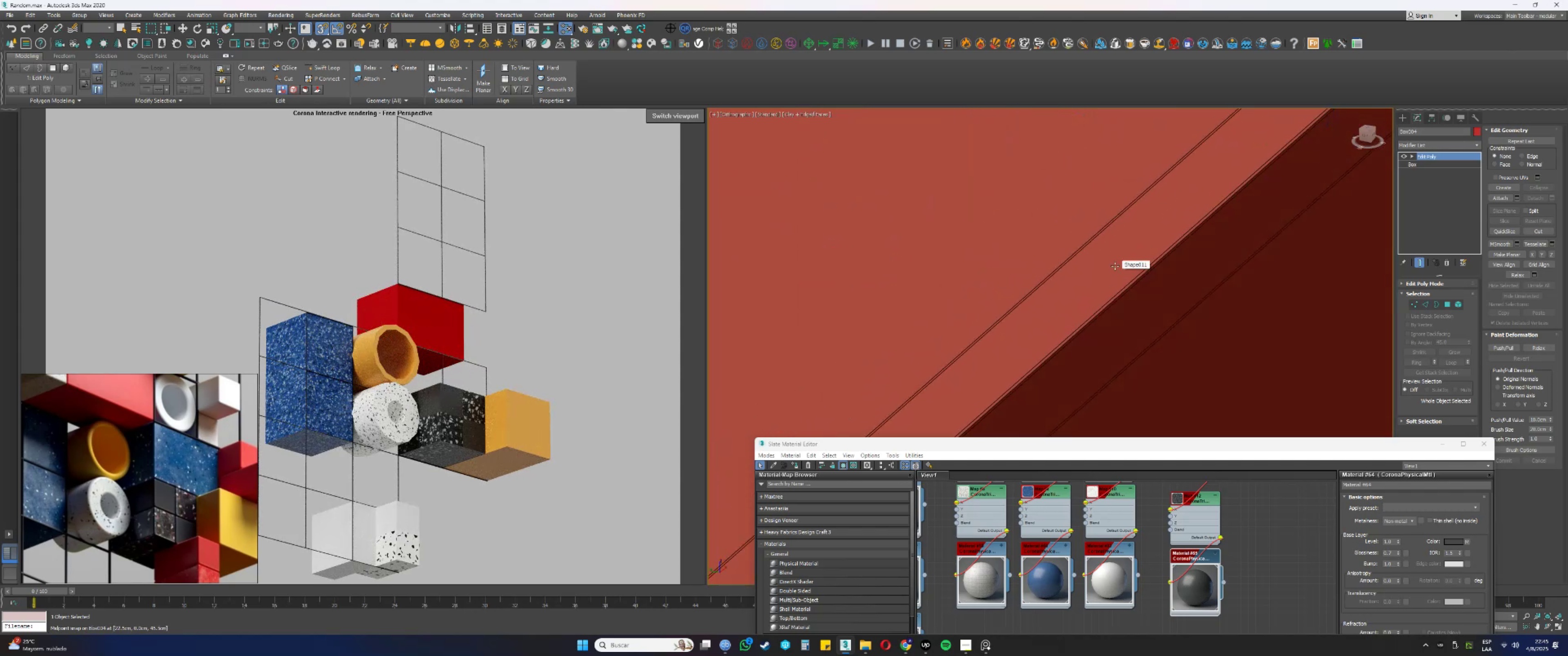 
type(tz)
 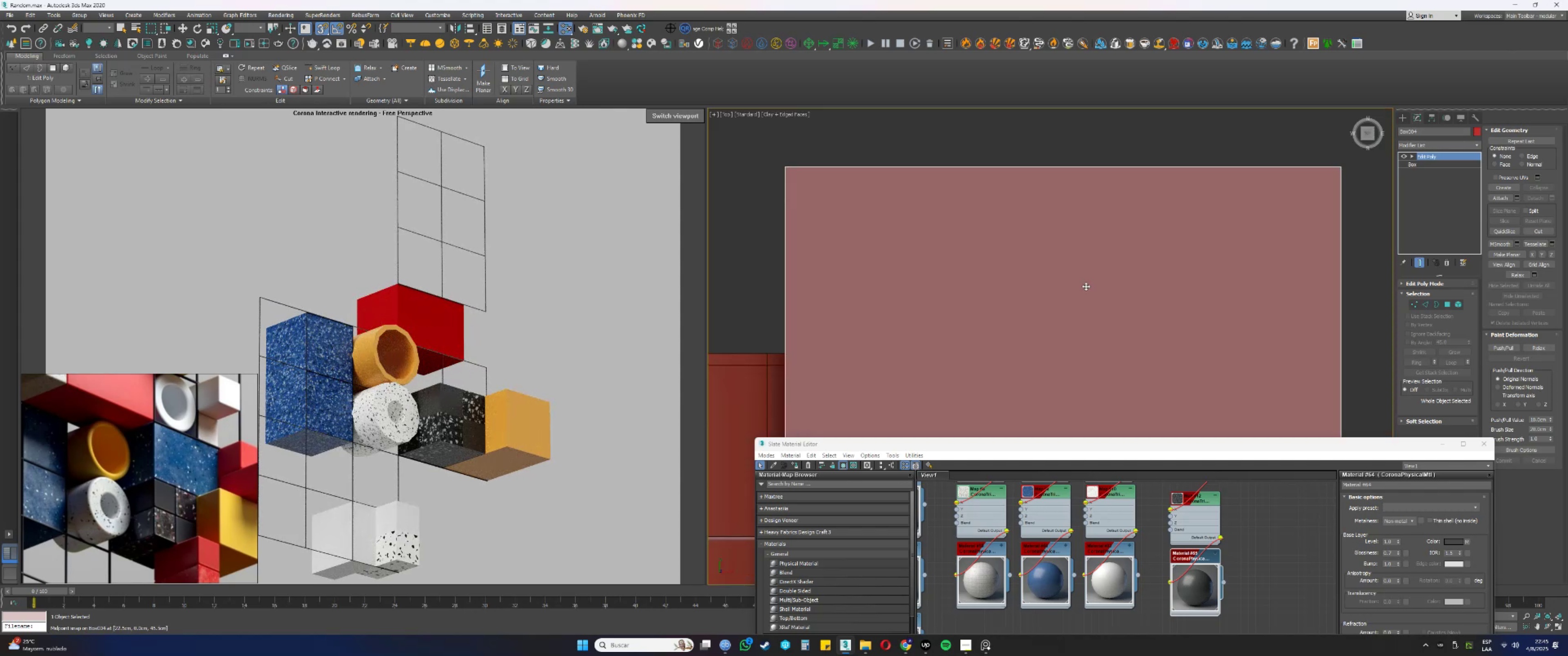 
scroll: coordinate [1029, 363], scroll_direction: up, amount: 6.0
 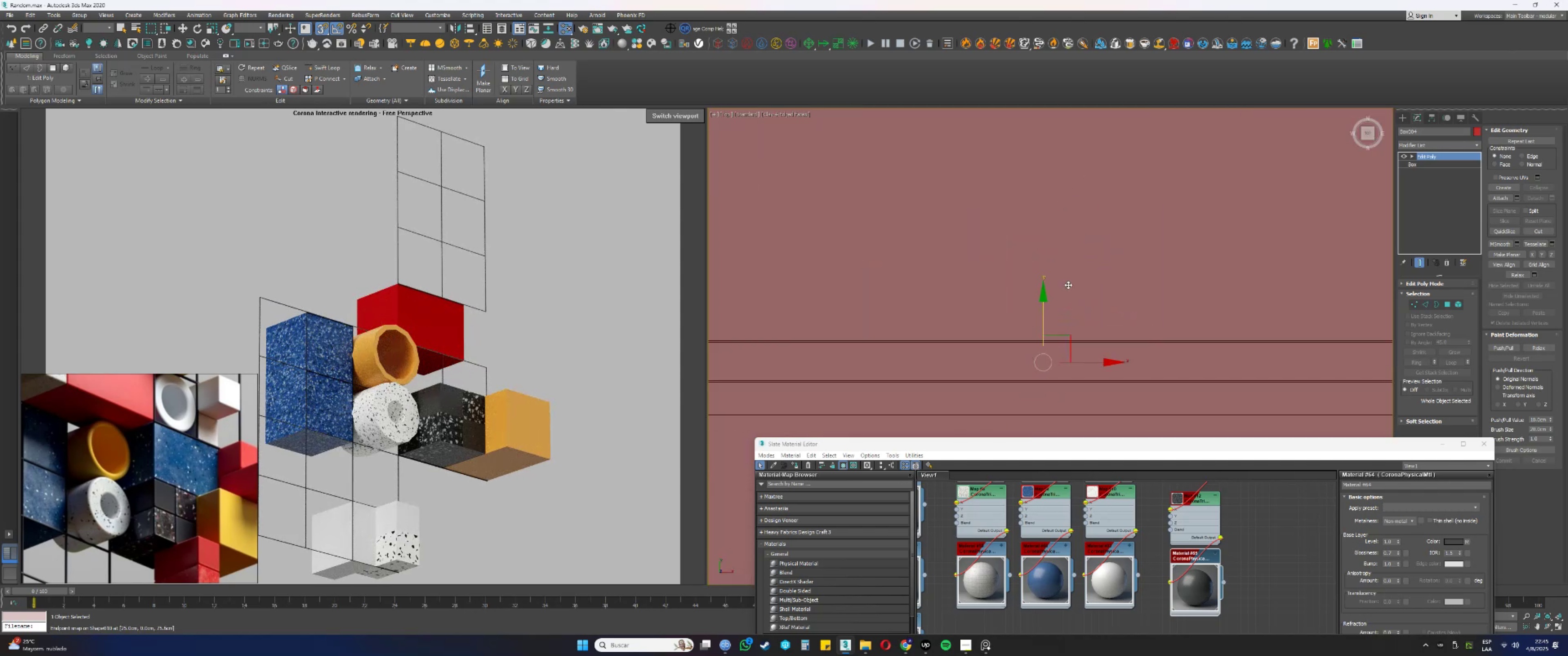 
scroll: coordinate [1065, 292], scroll_direction: down, amount: 13.0
 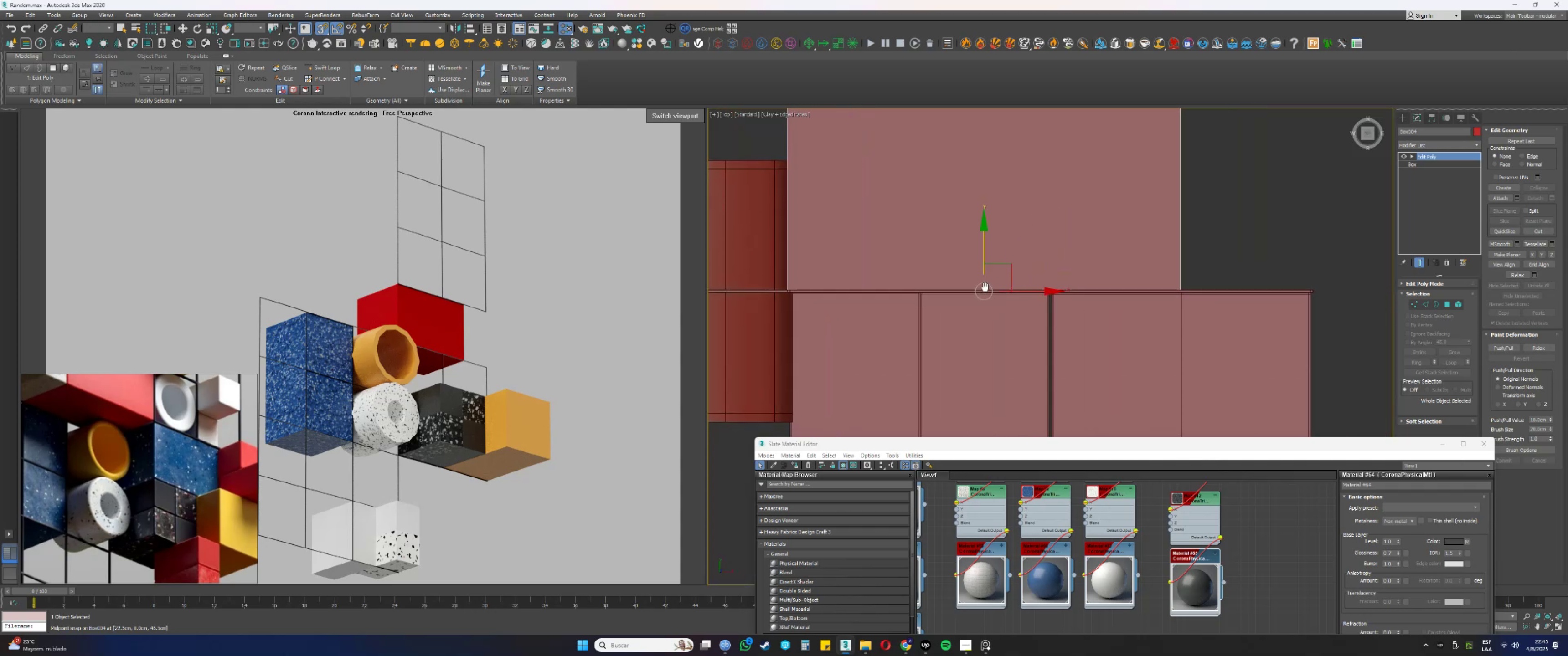 
hold_key(key=AltLeft, duration=0.73)
 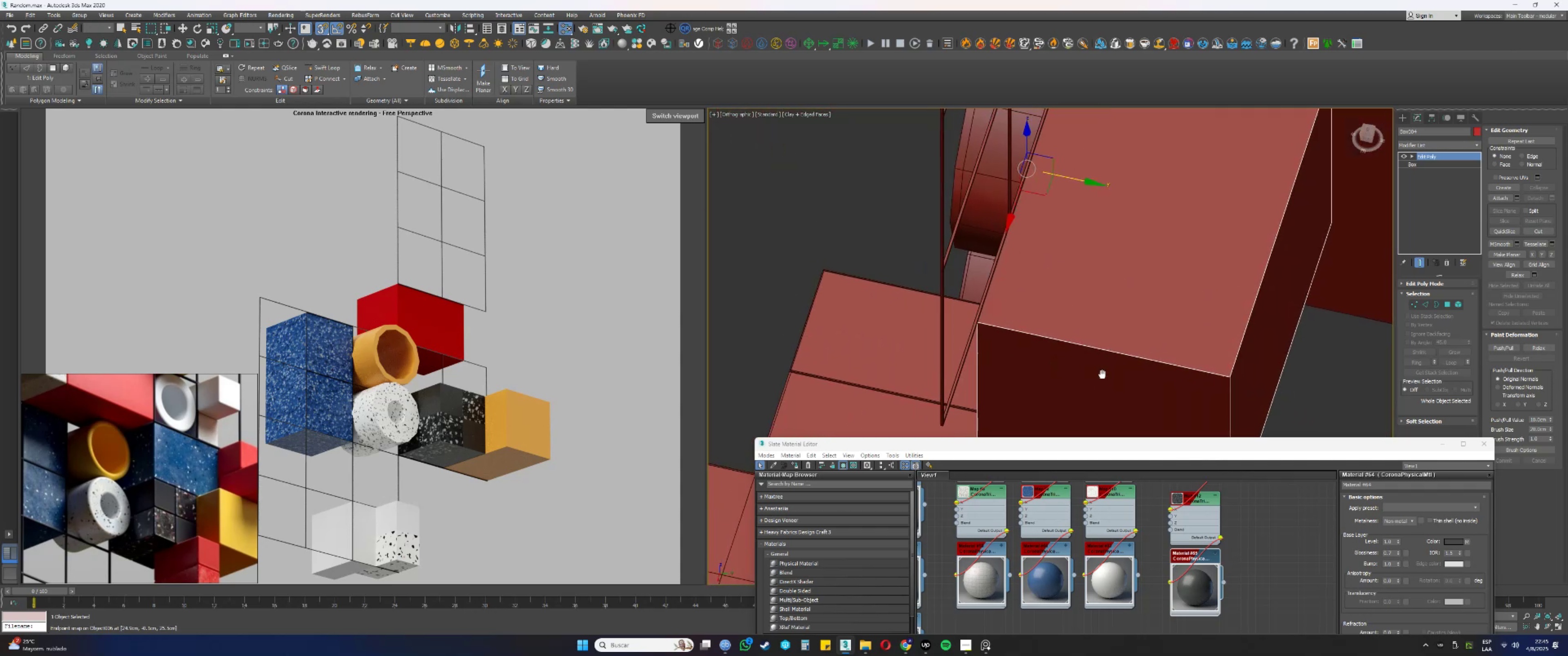 
key(Alt+AltLeft)
 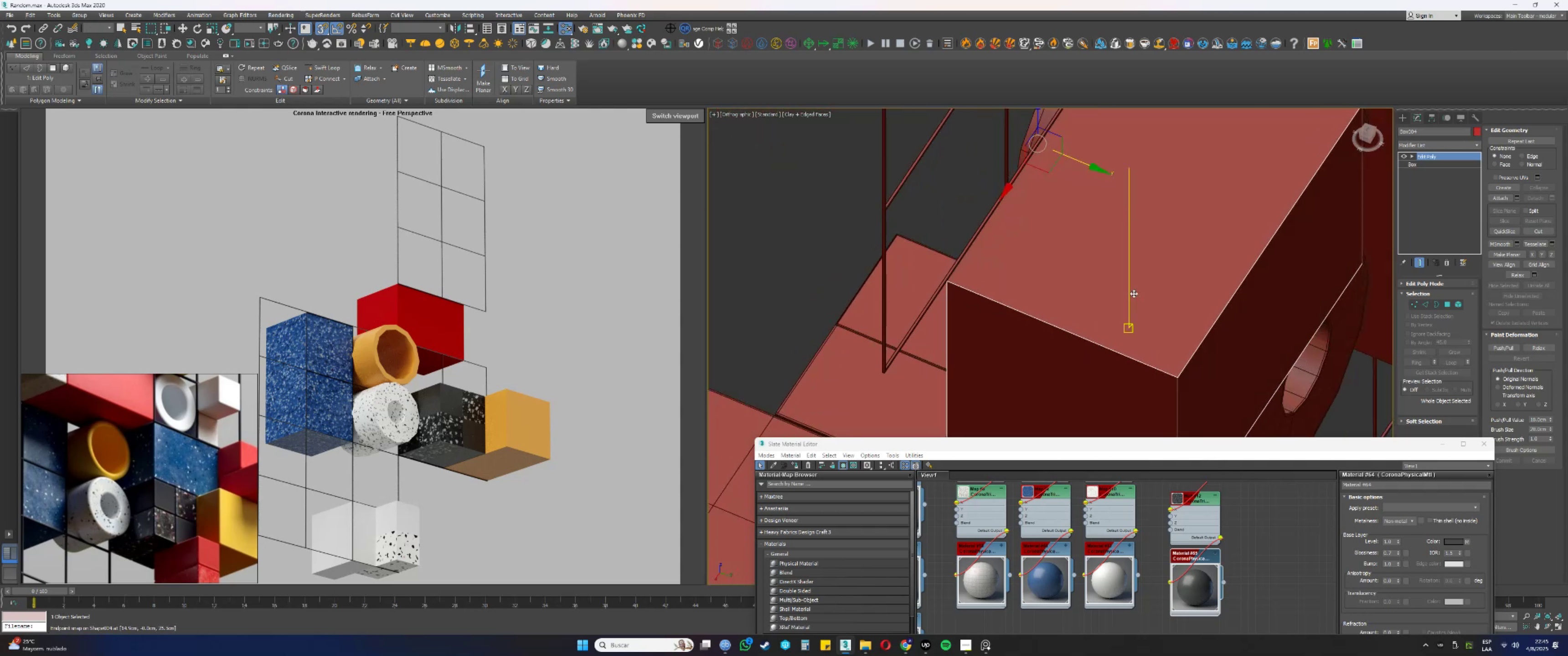 
key(Alt+AltLeft)
 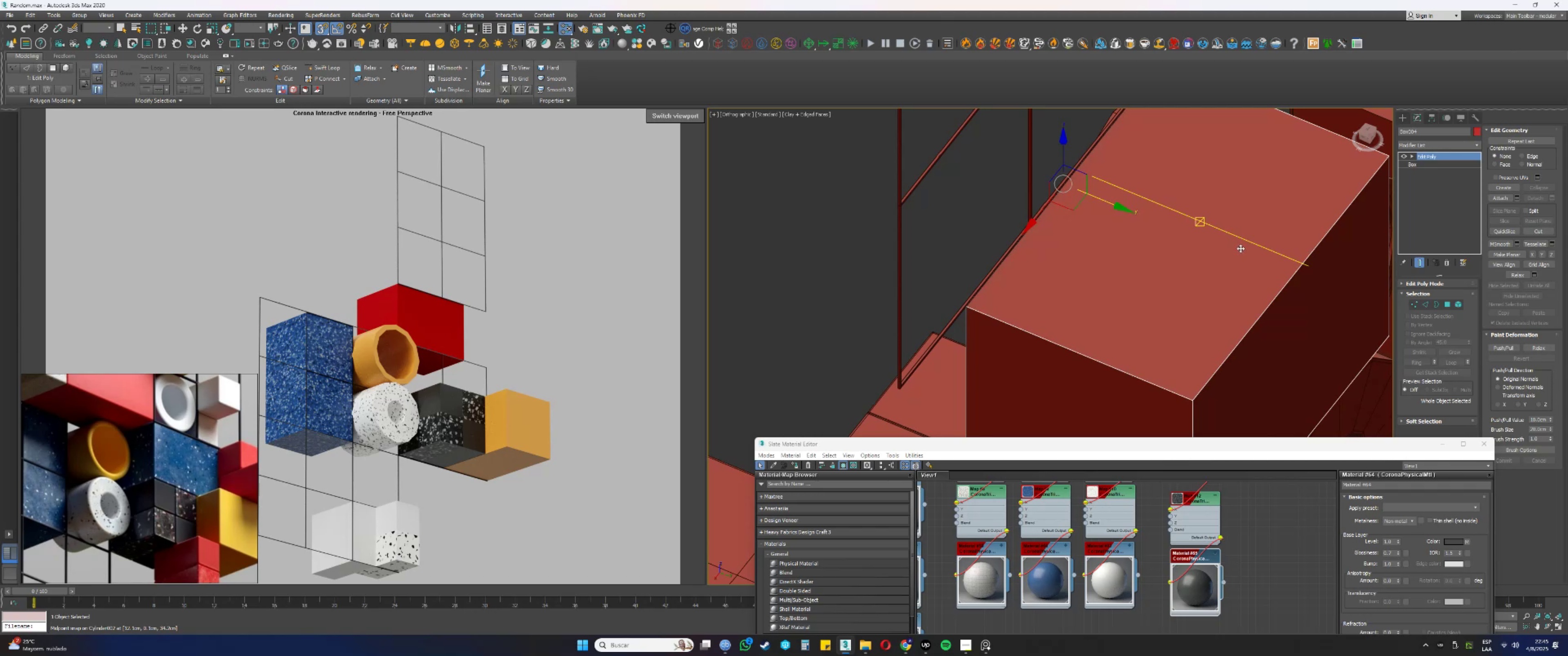 
wait(14.46)
 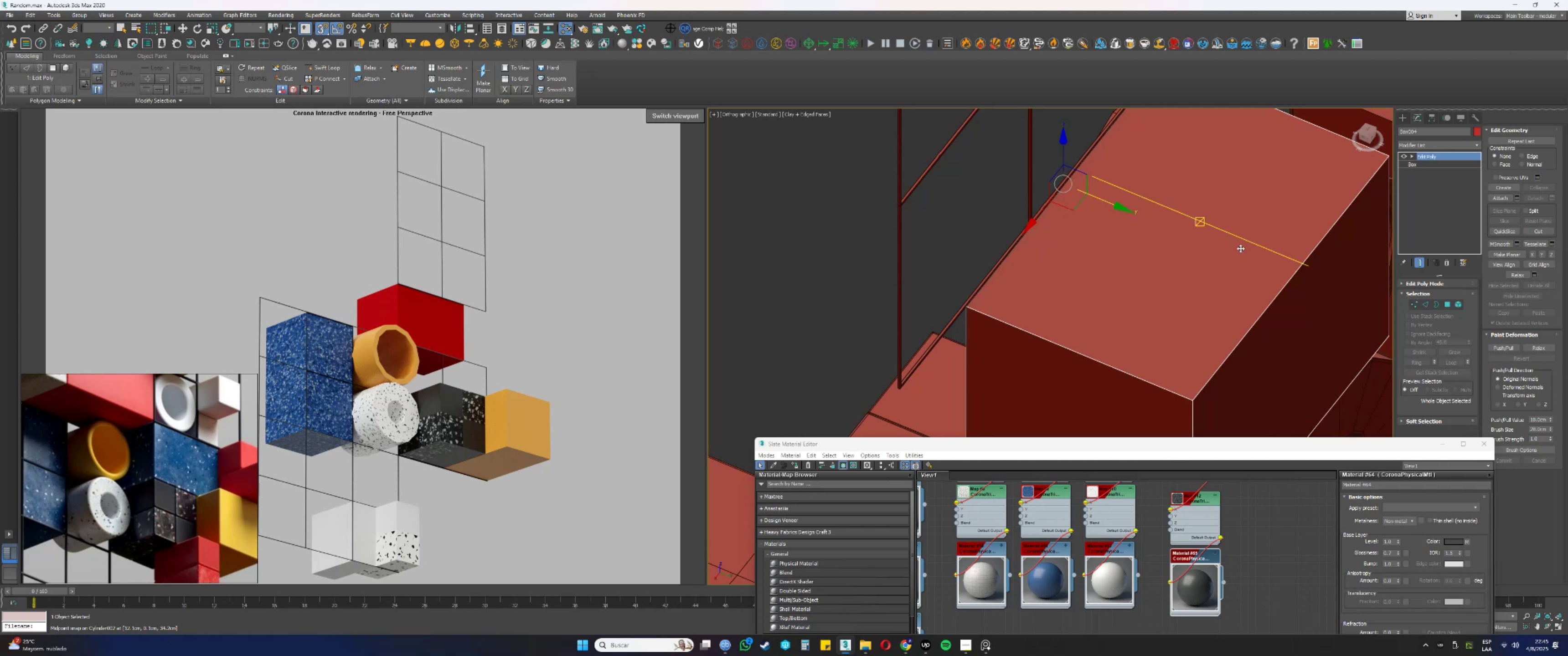 
hold_key(key=AltLeft, duration=0.97)
 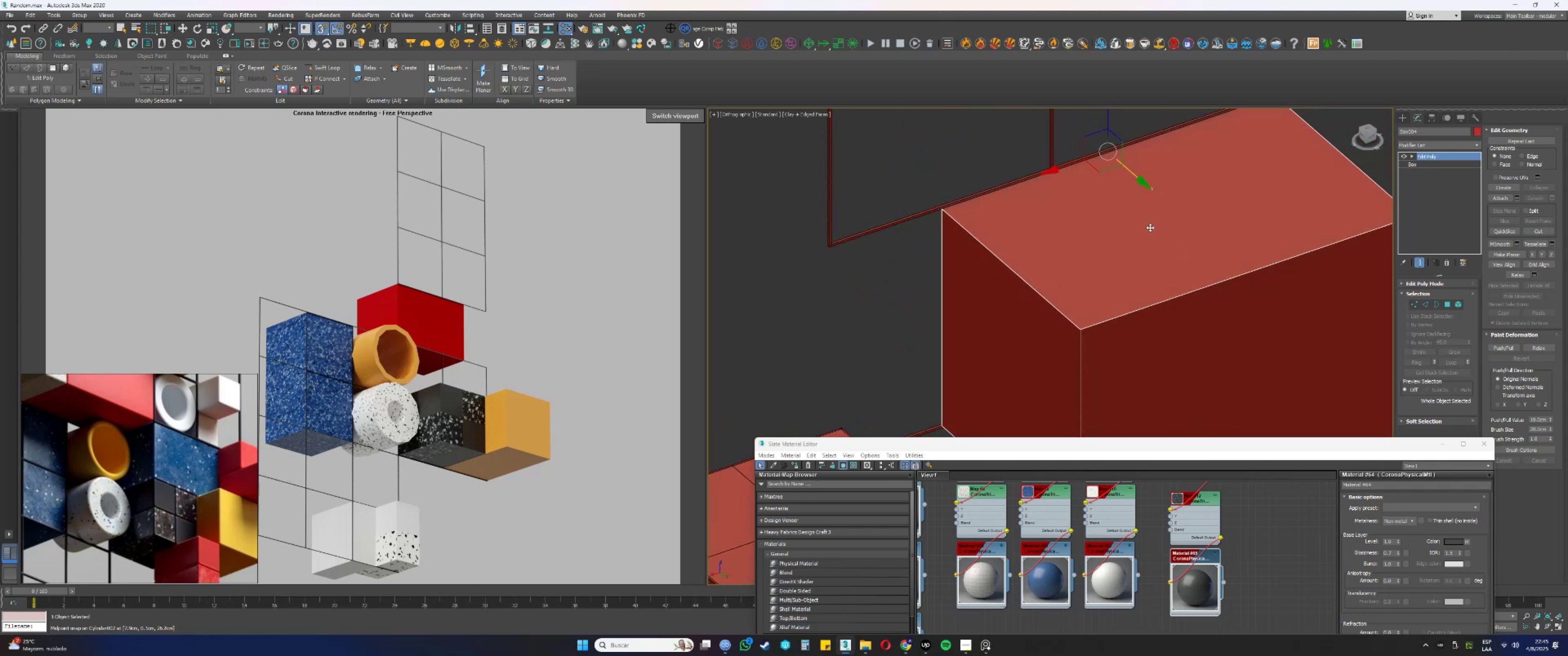 
scroll: coordinate [1150, 227], scroll_direction: down, amount: 3.0
 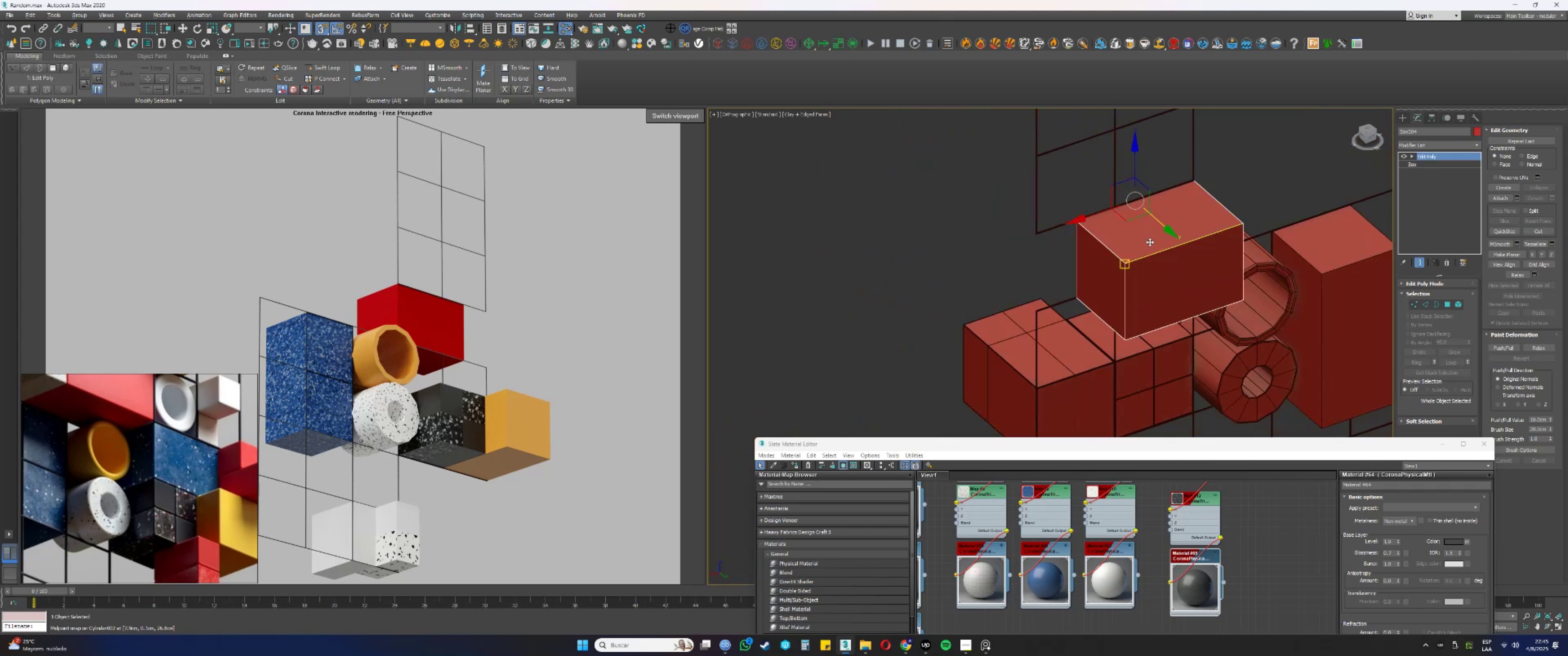 
hold_key(key=AltLeft, duration=1.53)
 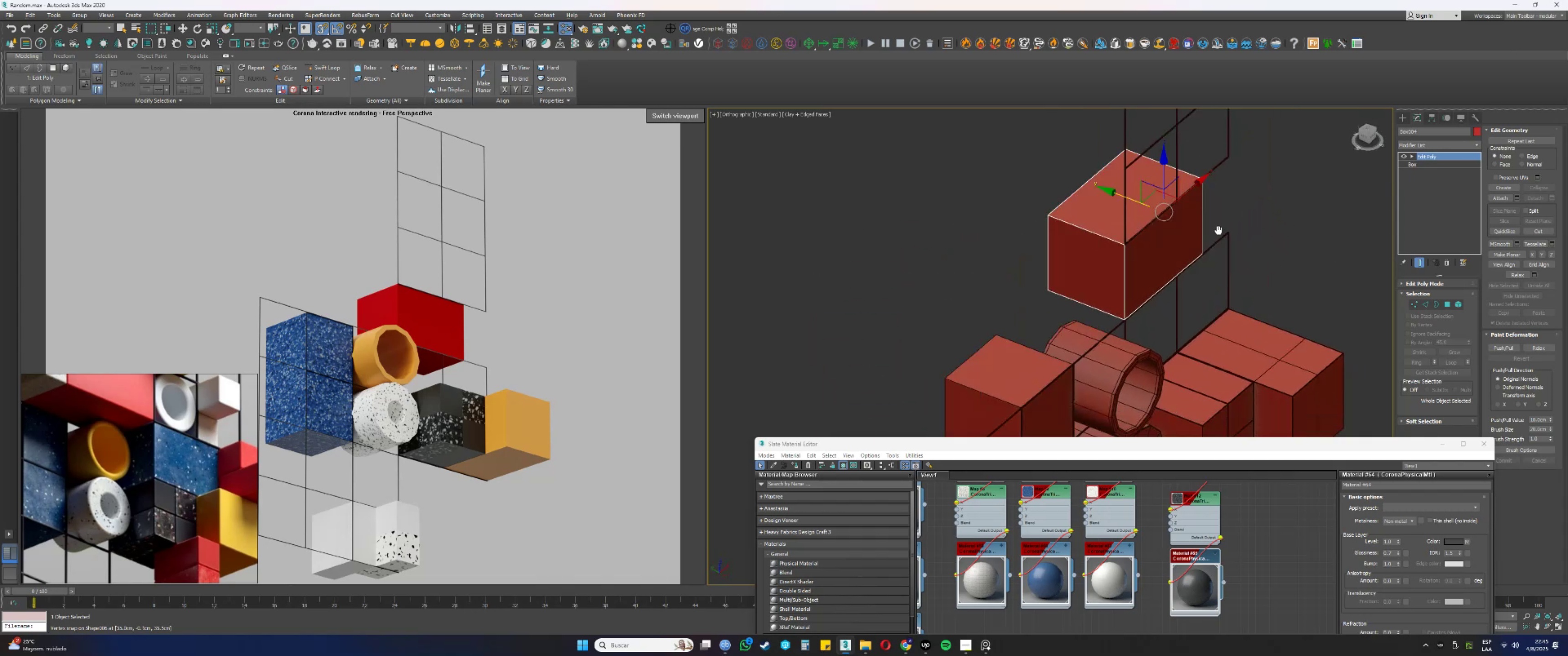 
hold_key(key=AltLeft, duration=0.32)
 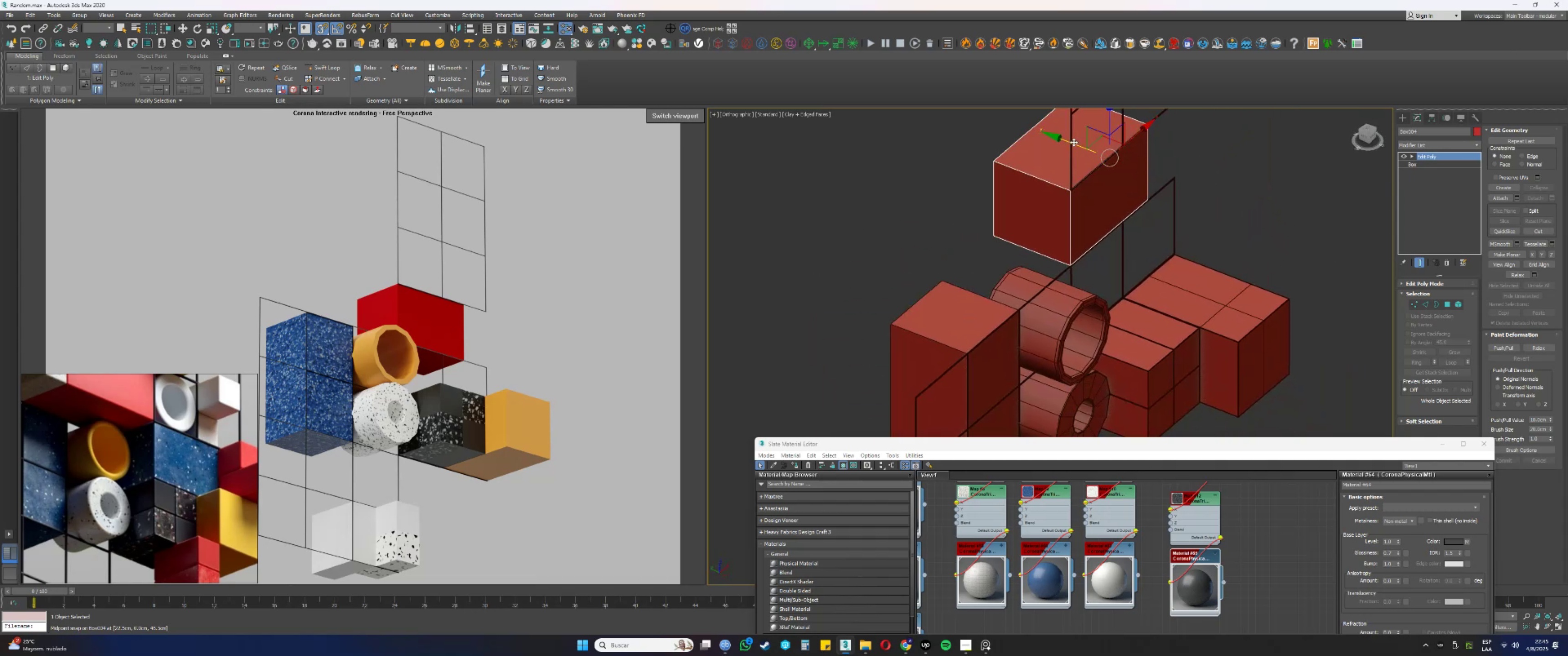 
scroll: coordinate [1131, 337], scroll_direction: up, amount: 16.0
 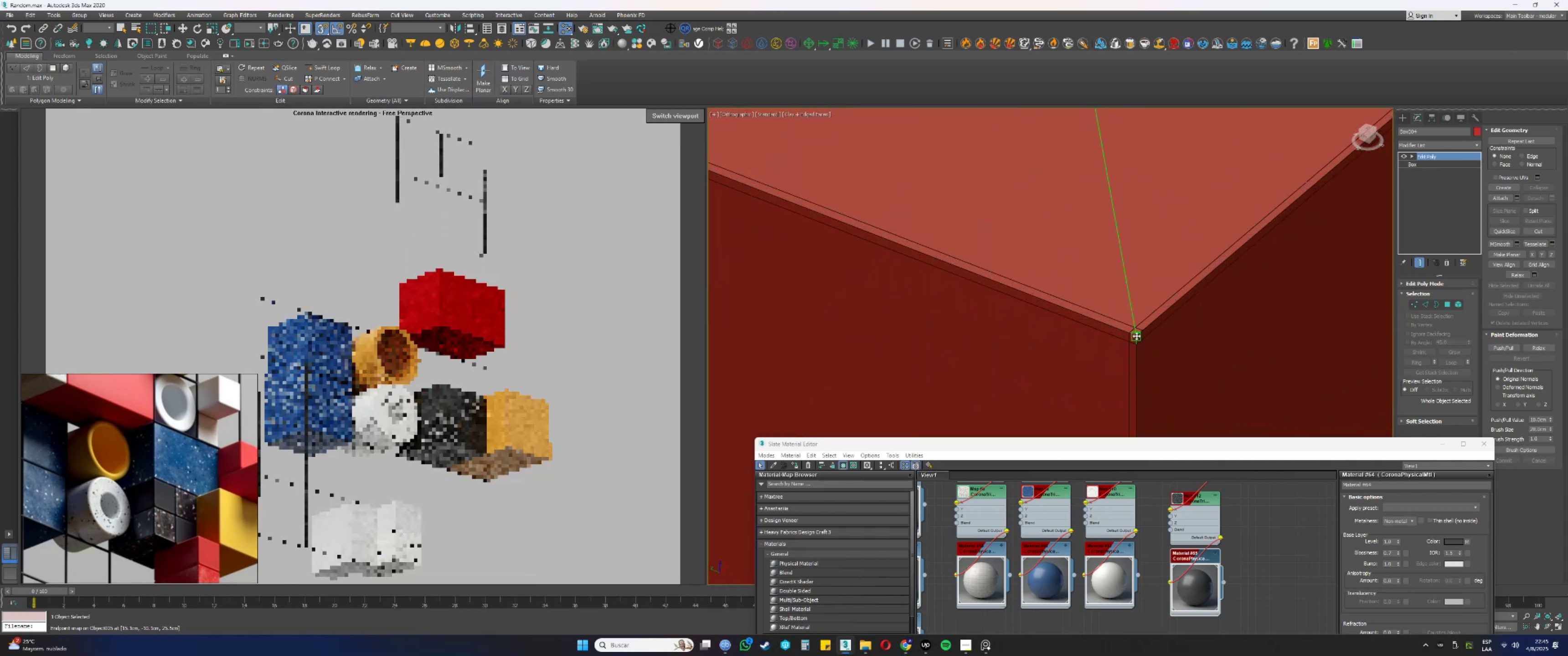 
key(S)
 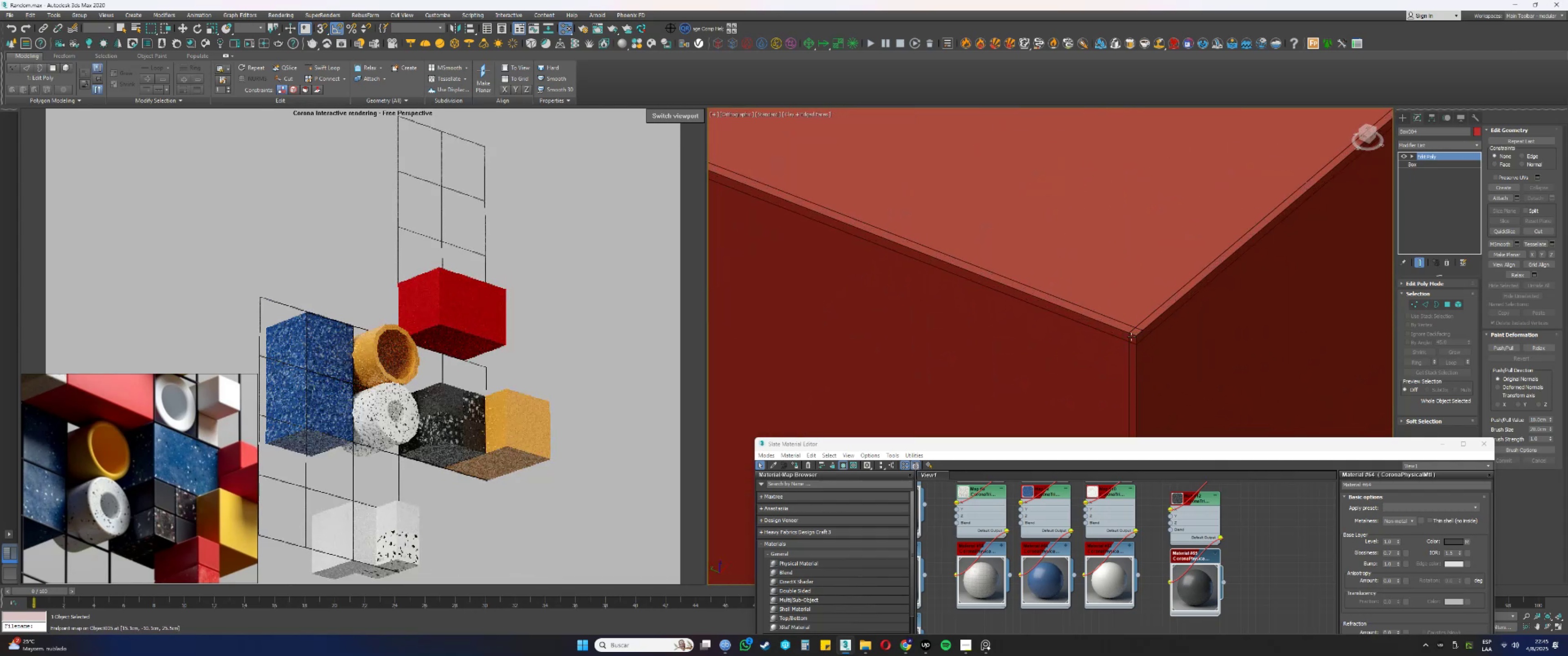 
scroll: coordinate [1084, 238], scroll_direction: down, amount: 14.0
 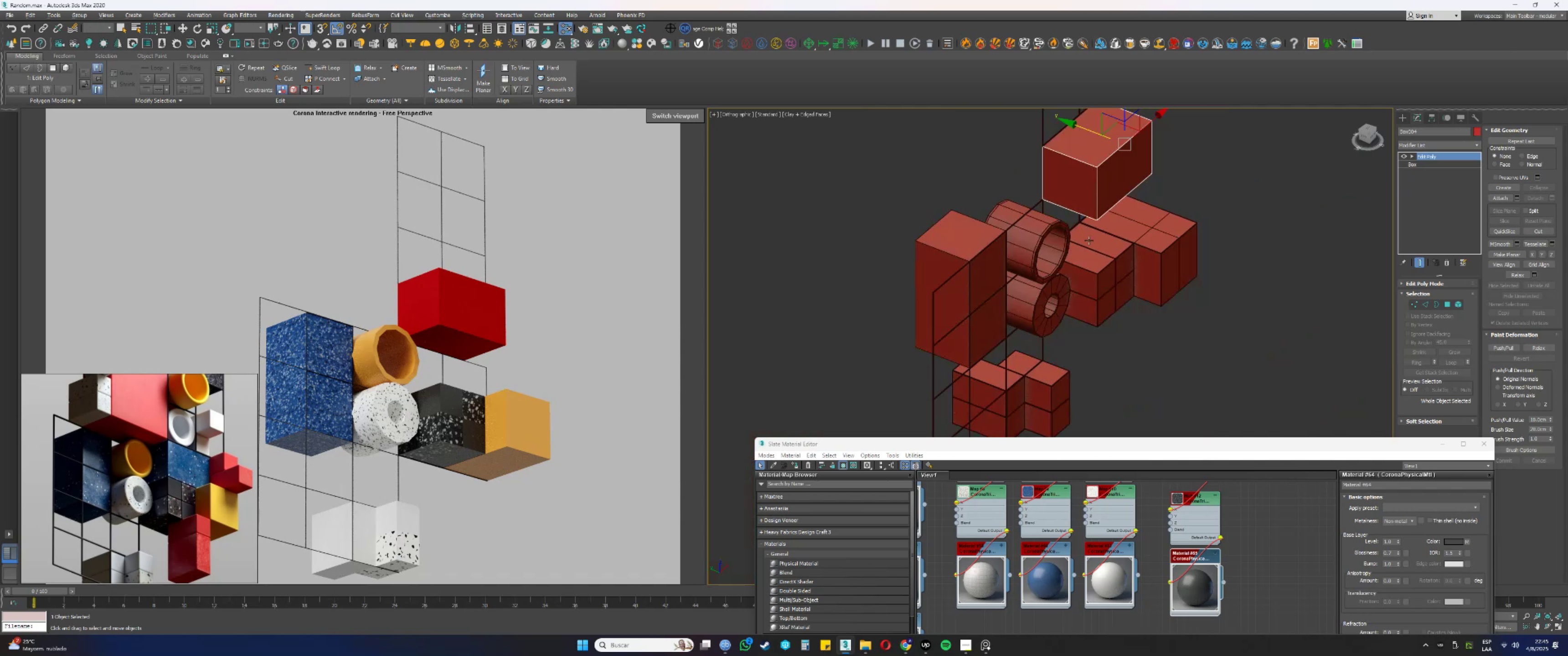 
hold_key(key=AltLeft, duration=1.07)
 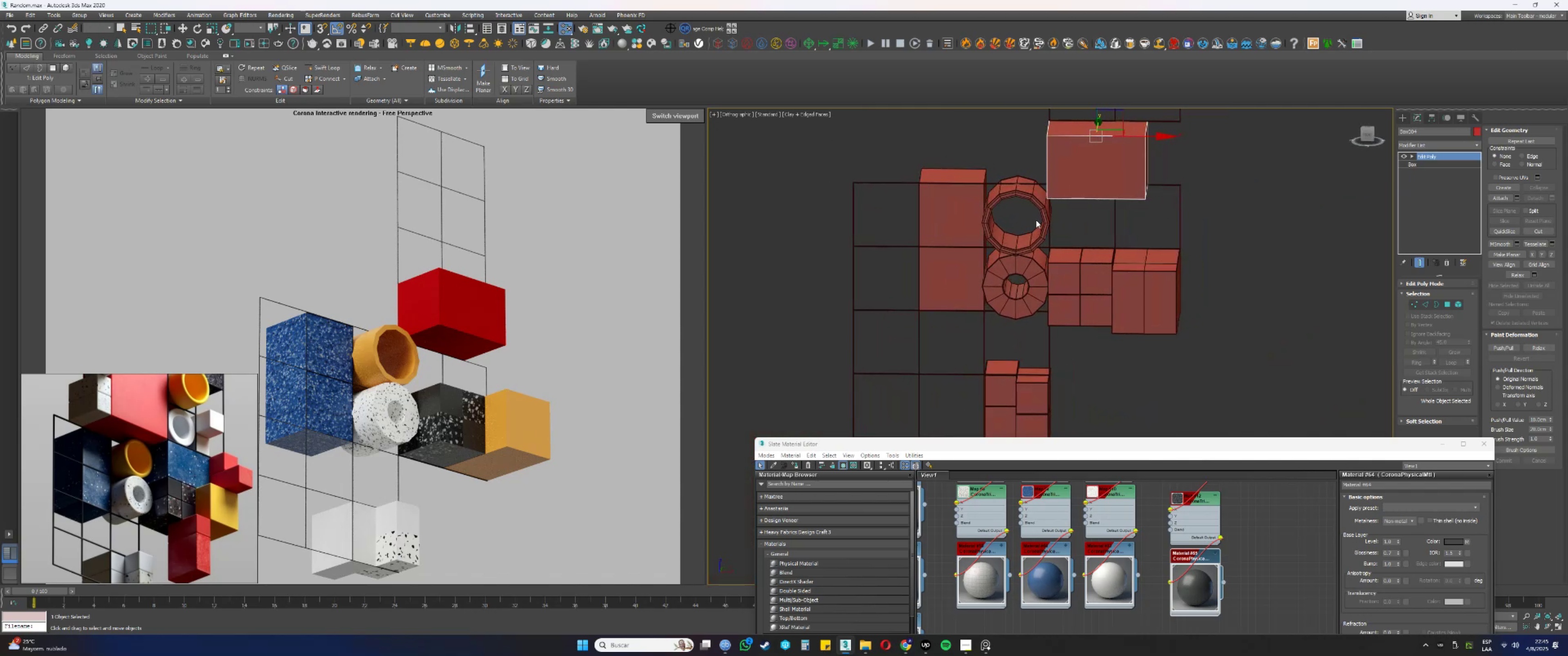 
wait(7.22)
 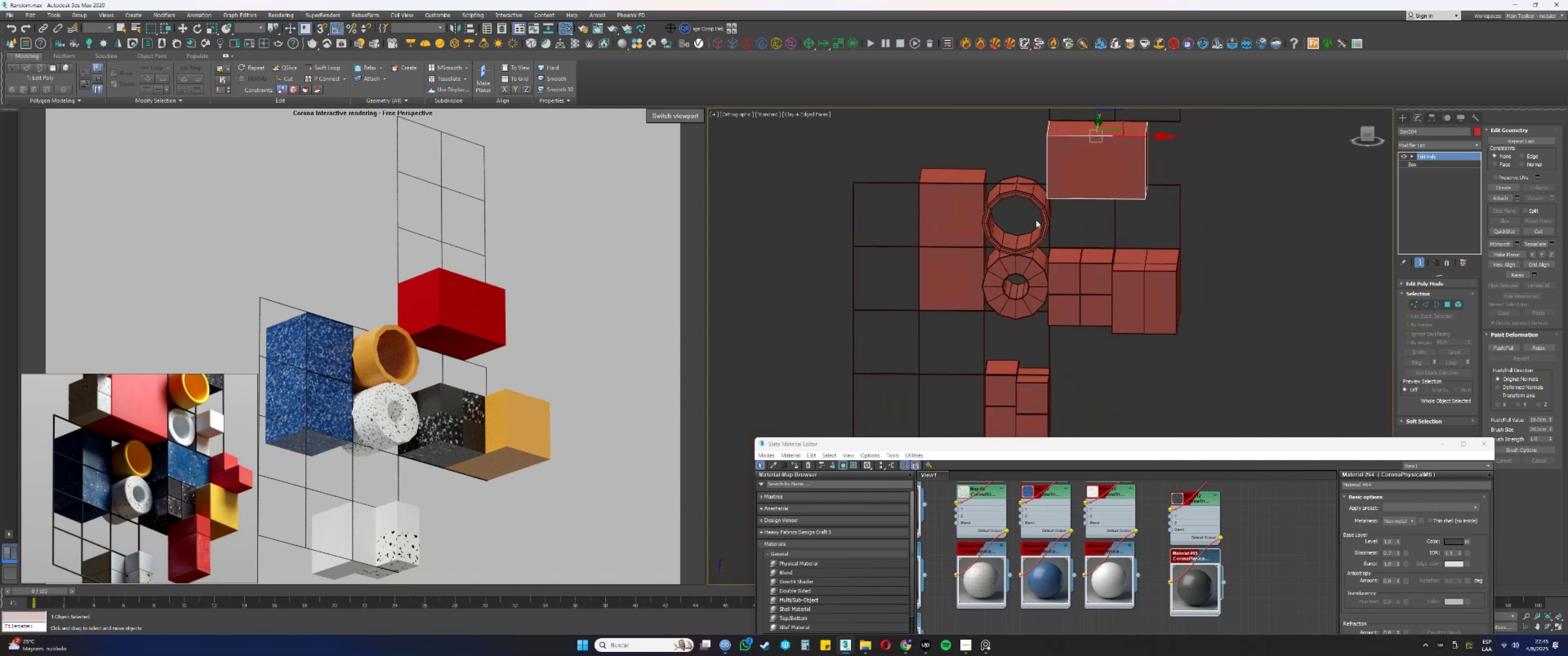 
scroll: coordinate [1109, 171], scroll_direction: up, amount: 1.0
 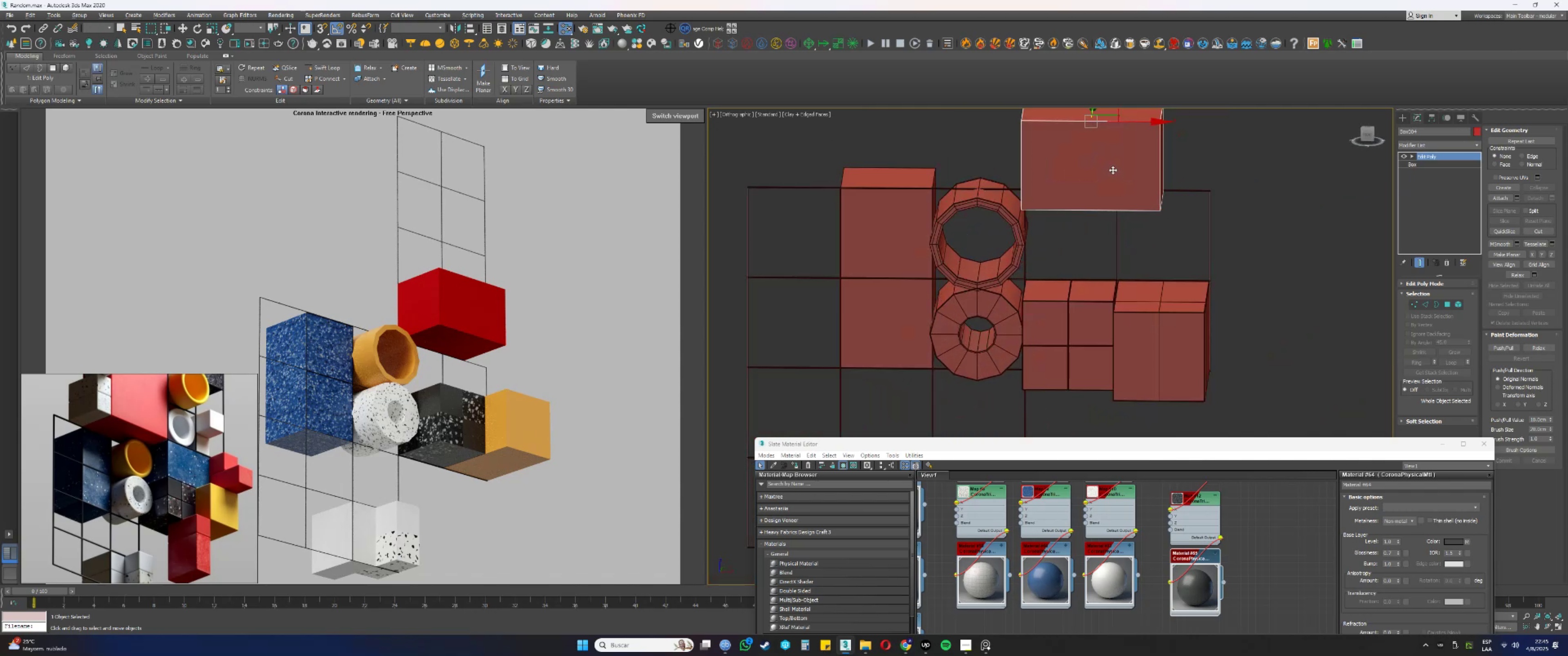 
hold_key(key=AltLeft, duration=0.31)
 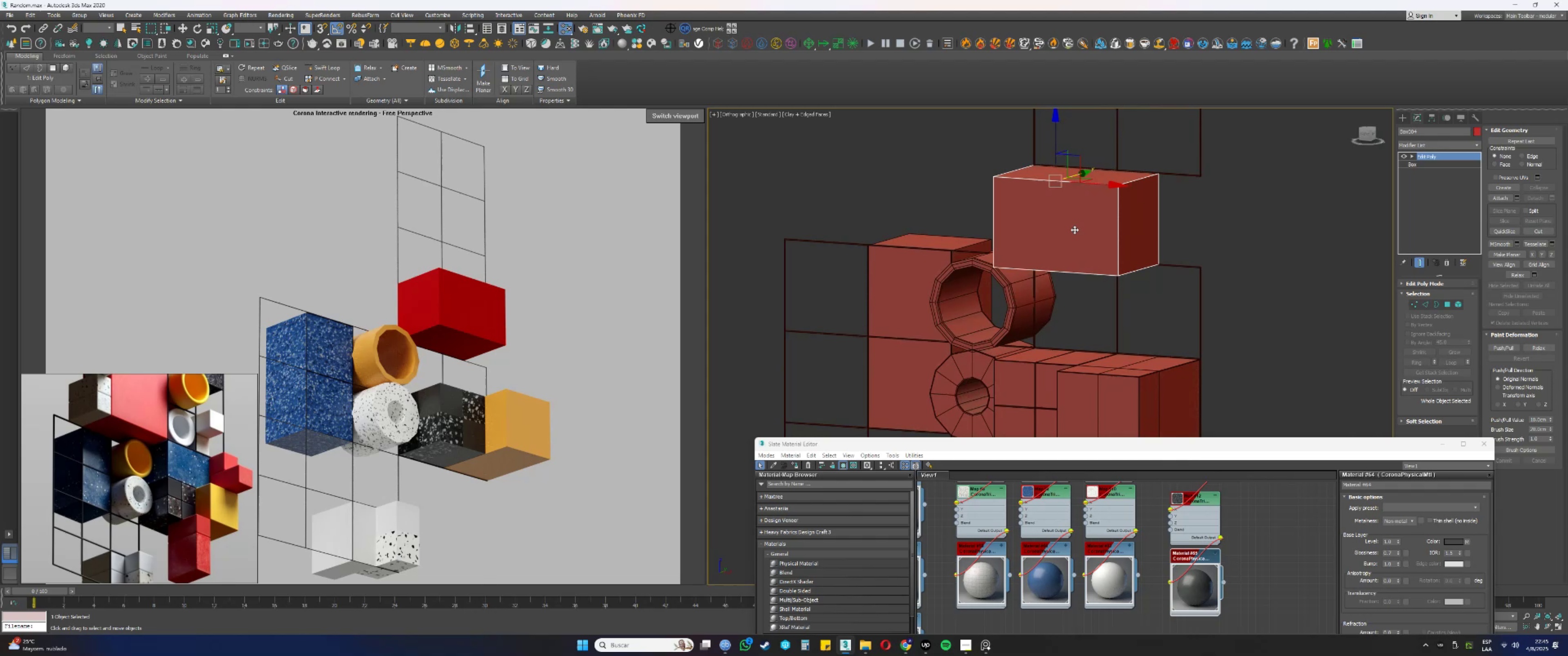 
key(F)
 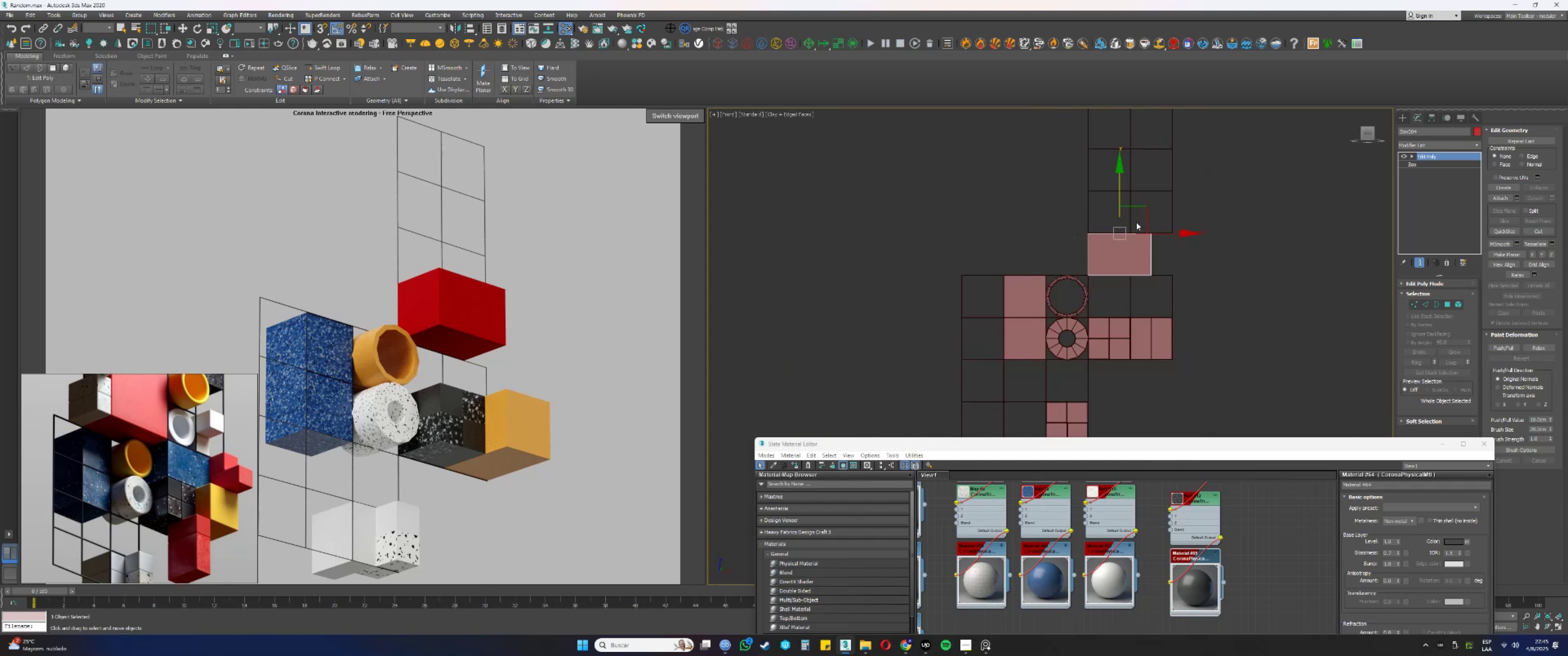 
scroll: coordinate [1117, 195], scroll_direction: up, amount: 4.0
 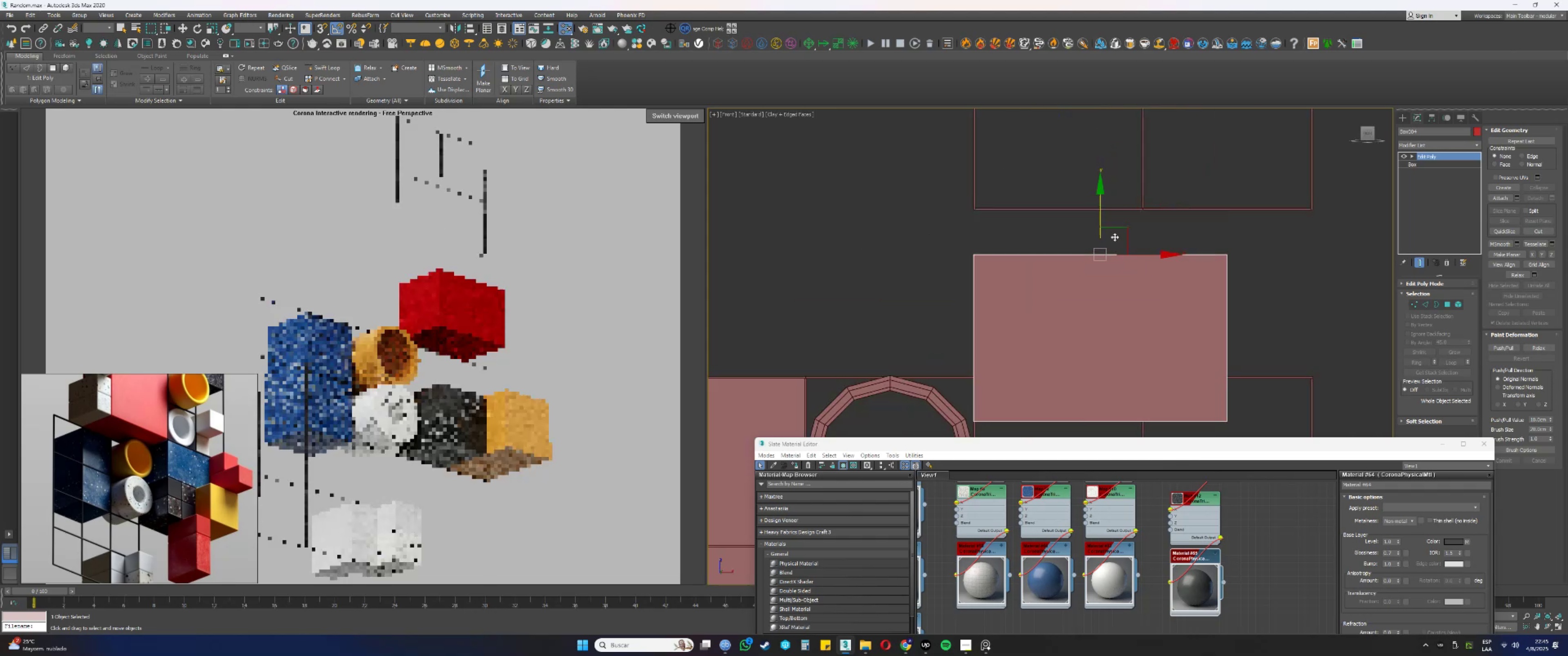 
key(F3)
 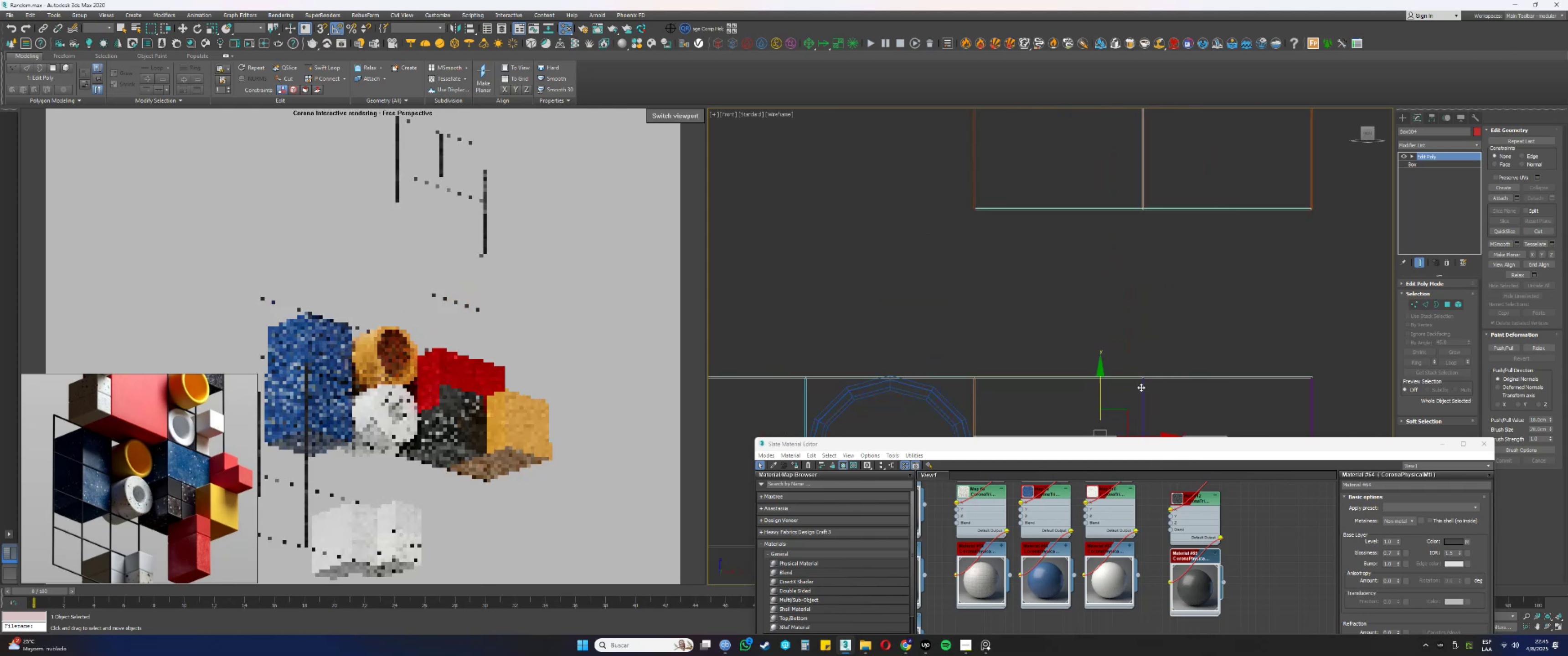 
scroll: coordinate [1145, 367], scroll_direction: up, amount: 15.0
 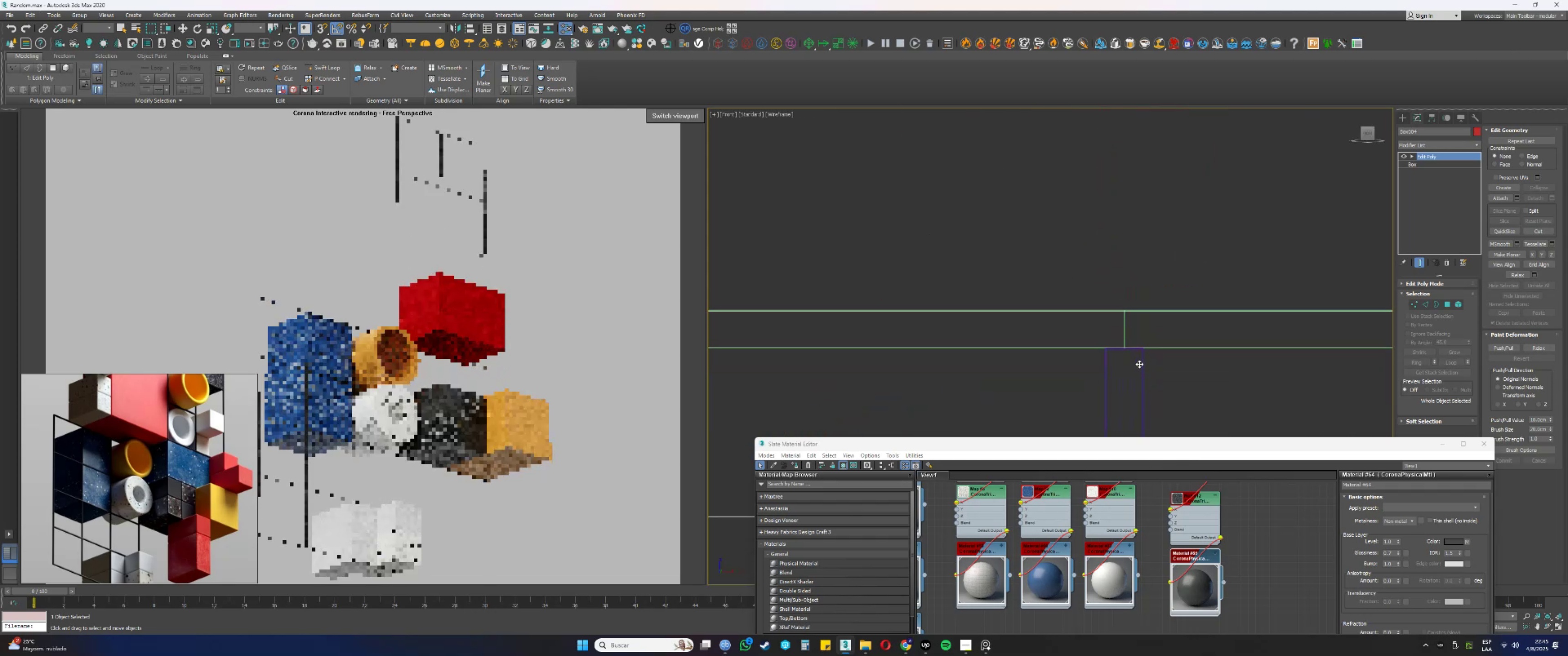 
key(S)
 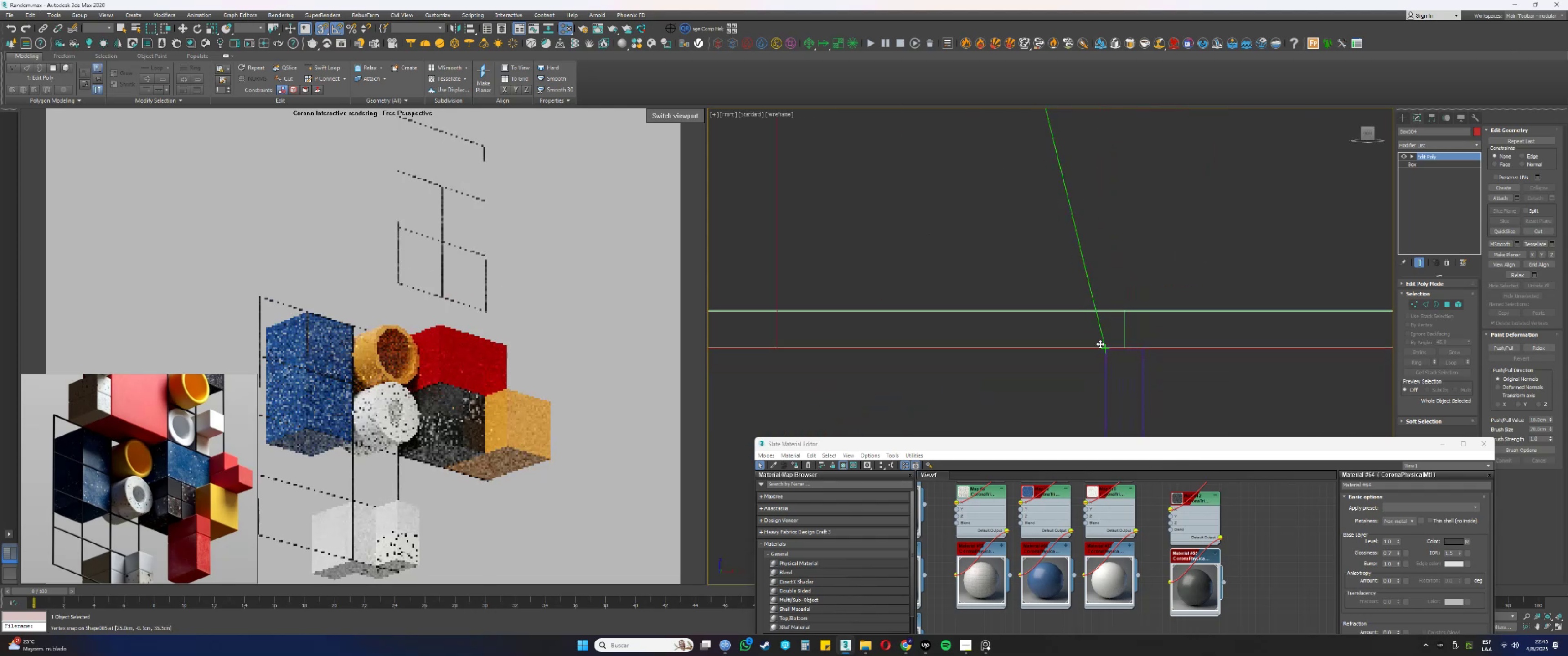 
scroll: coordinate [1119, 384], scroll_direction: up, amount: 10.0
 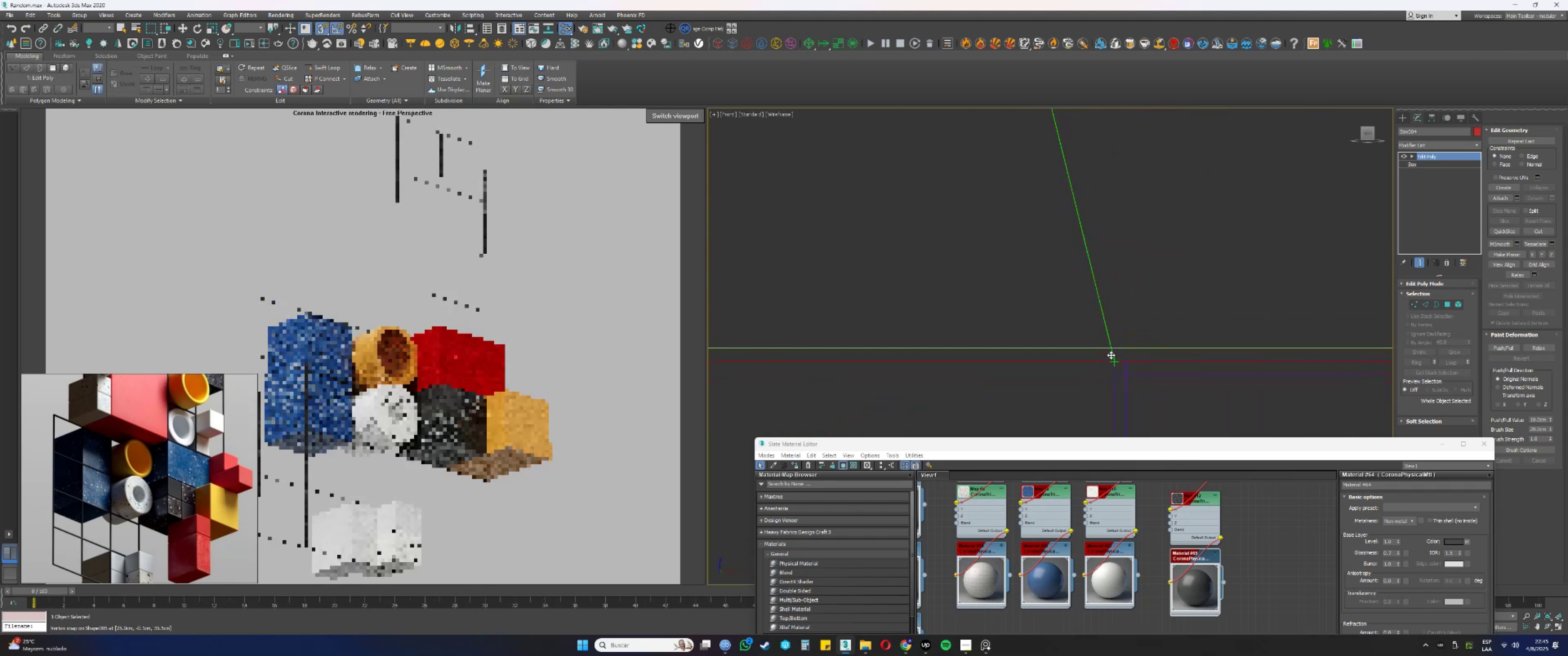 
key(S)
 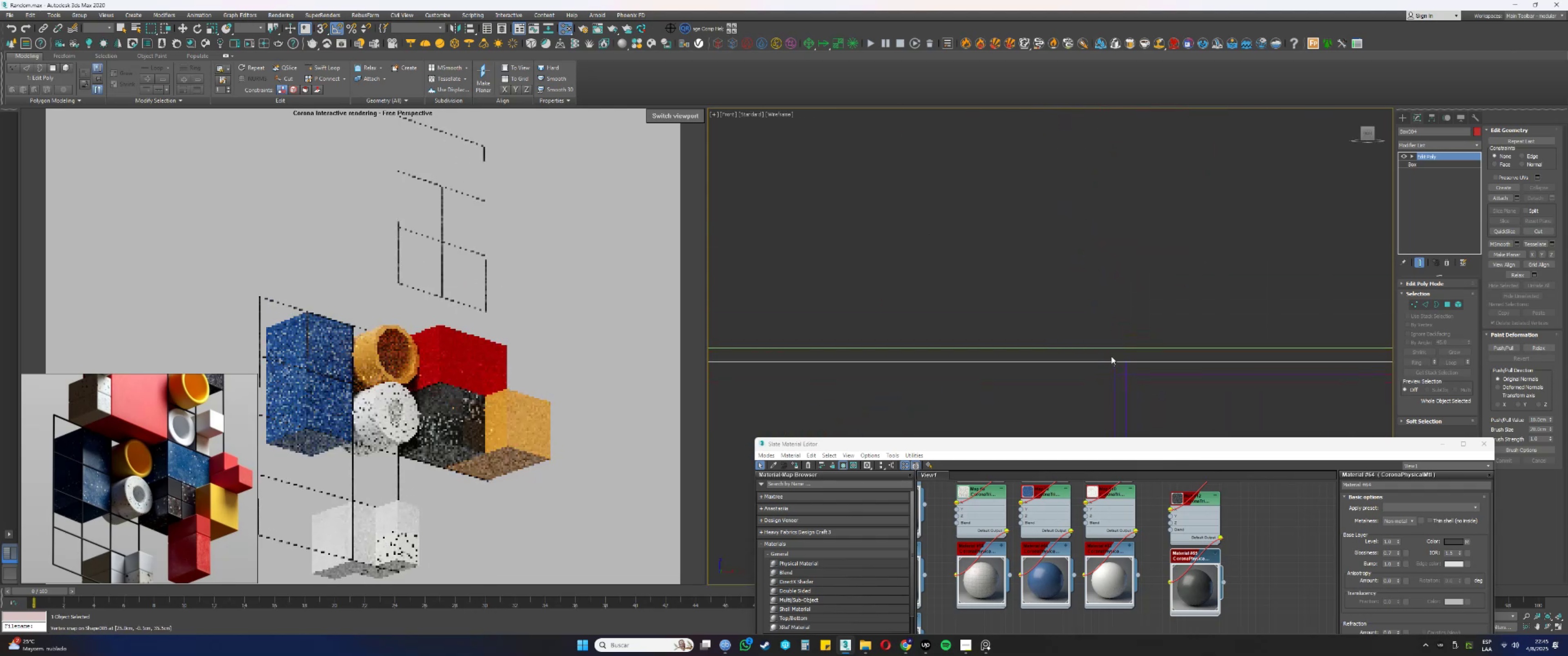 
scroll: coordinate [1053, 373], scroll_direction: down, amount: 24.0
 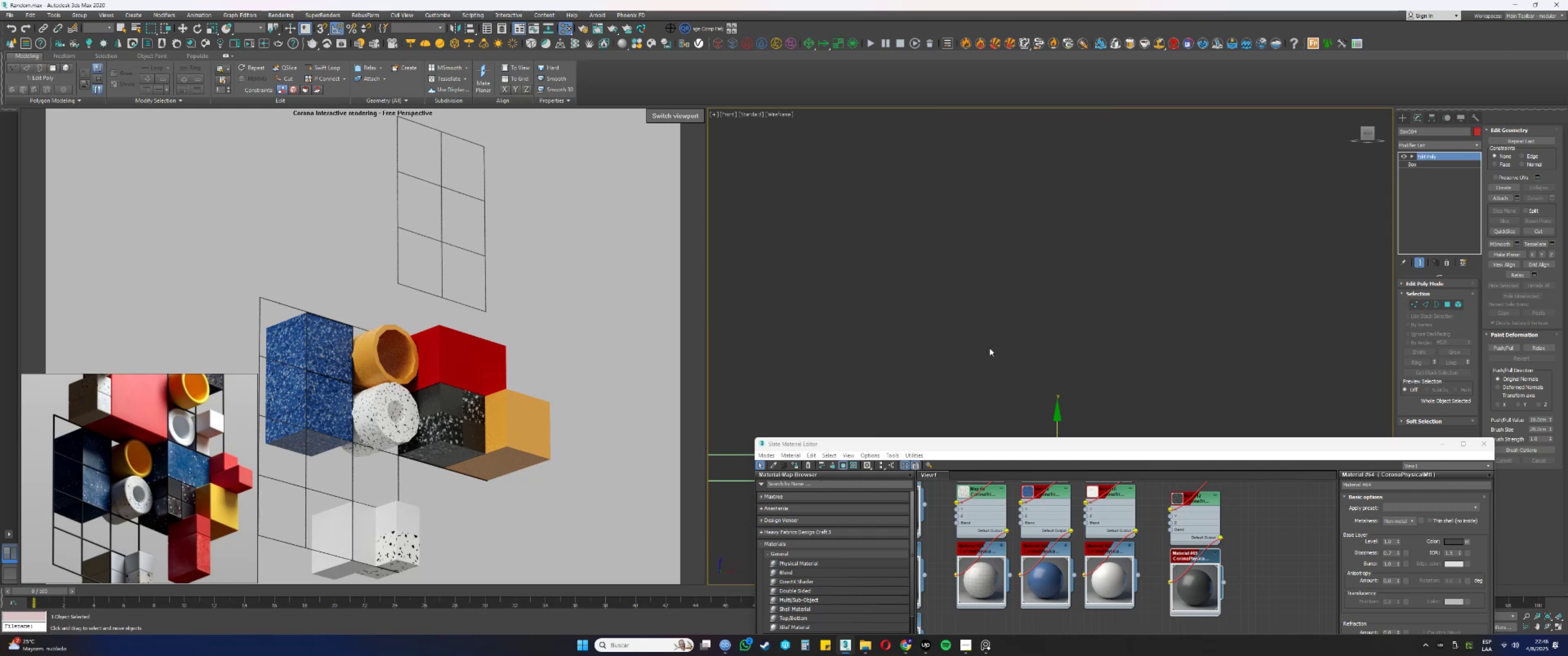 
wait(7.93)
 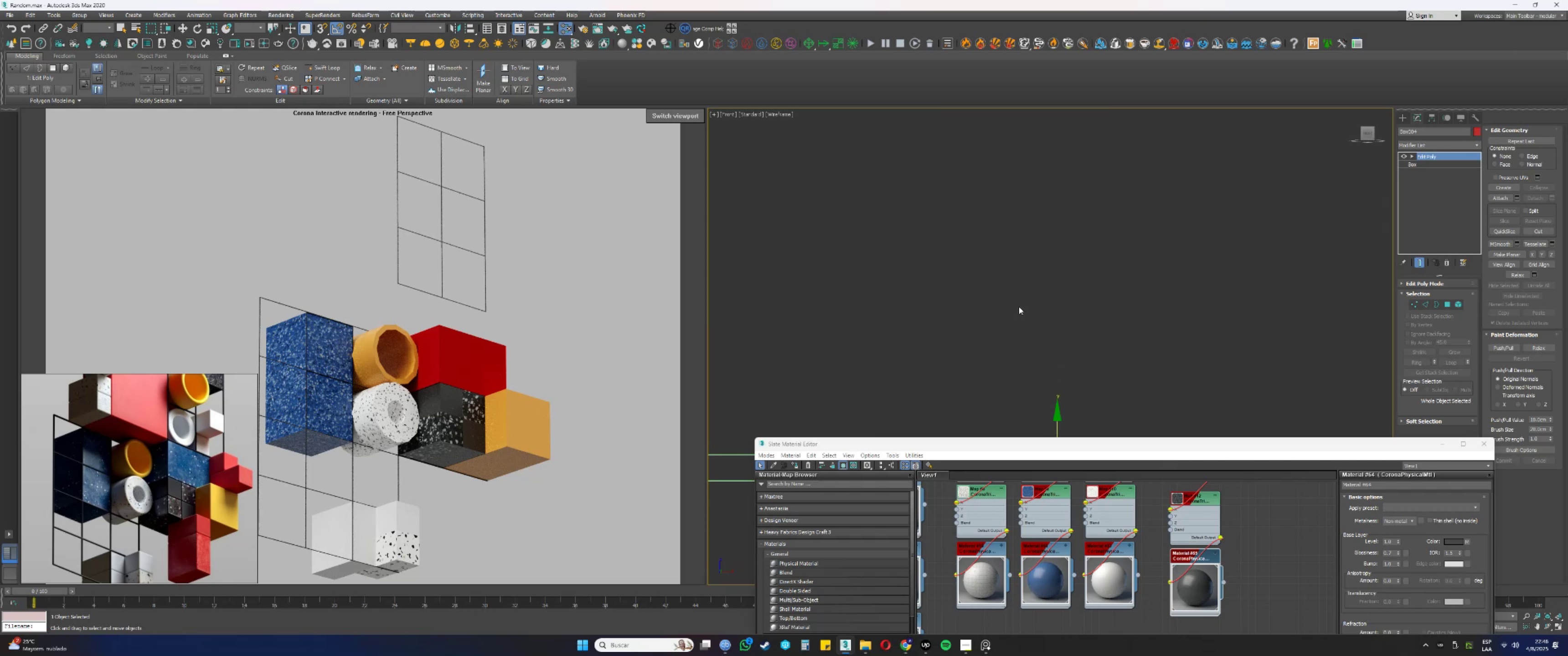 
key(Alt+AltLeft)
 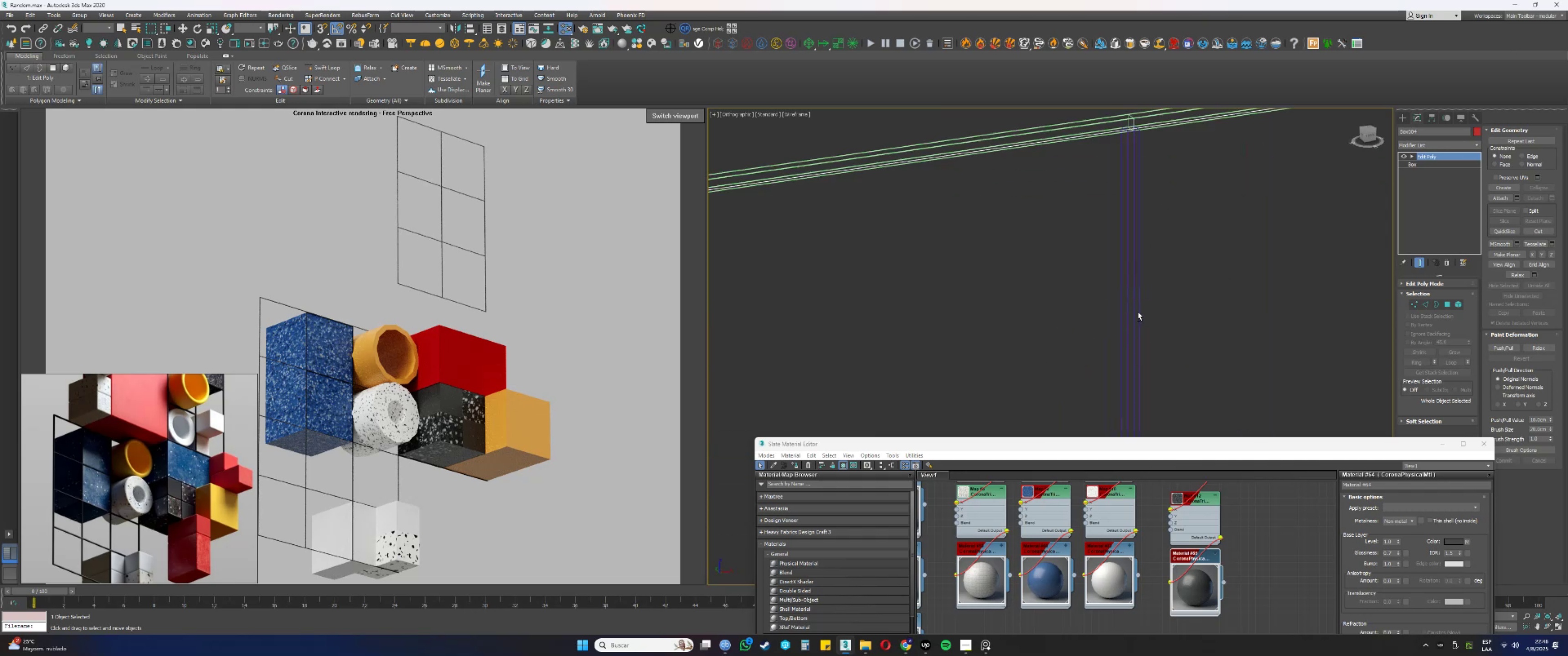 
scroll: coordinate [1134, 313], scroll_direction: down, amount: 13.0
 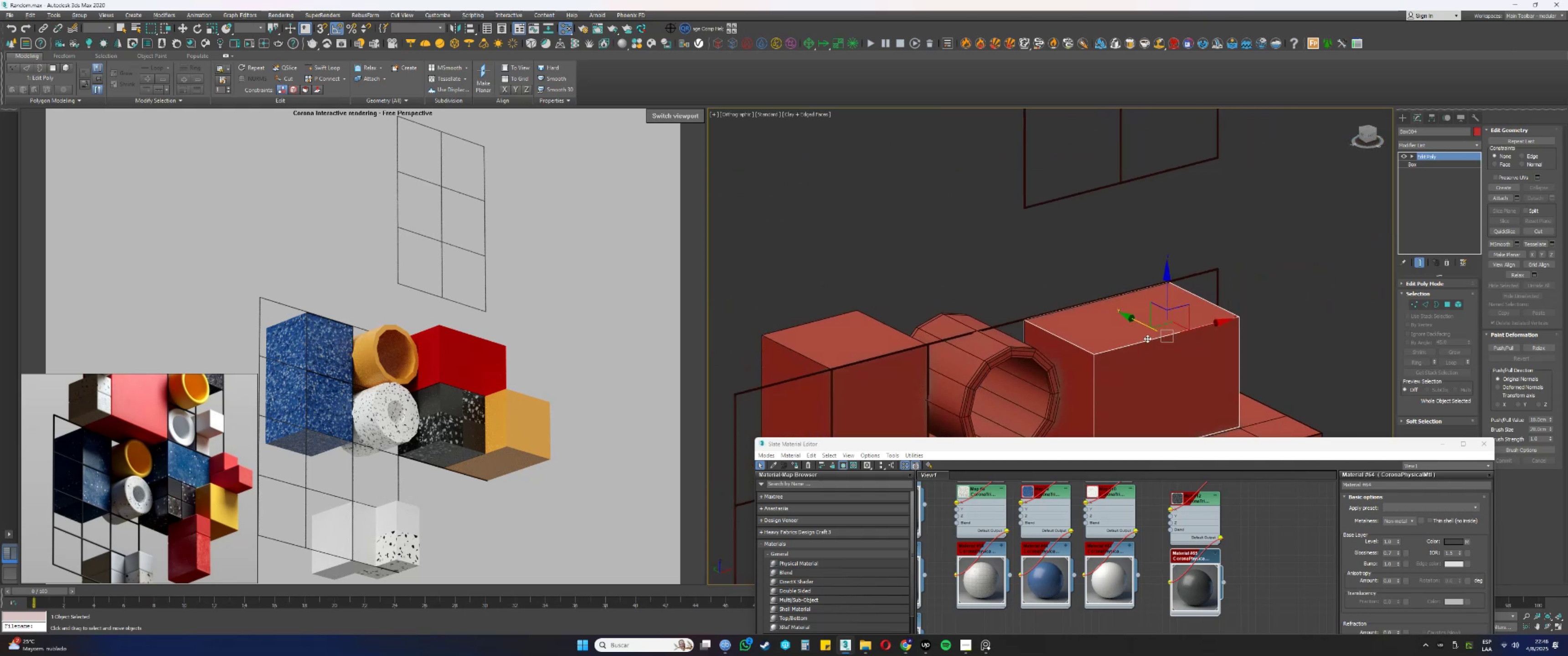 
key(F3)
 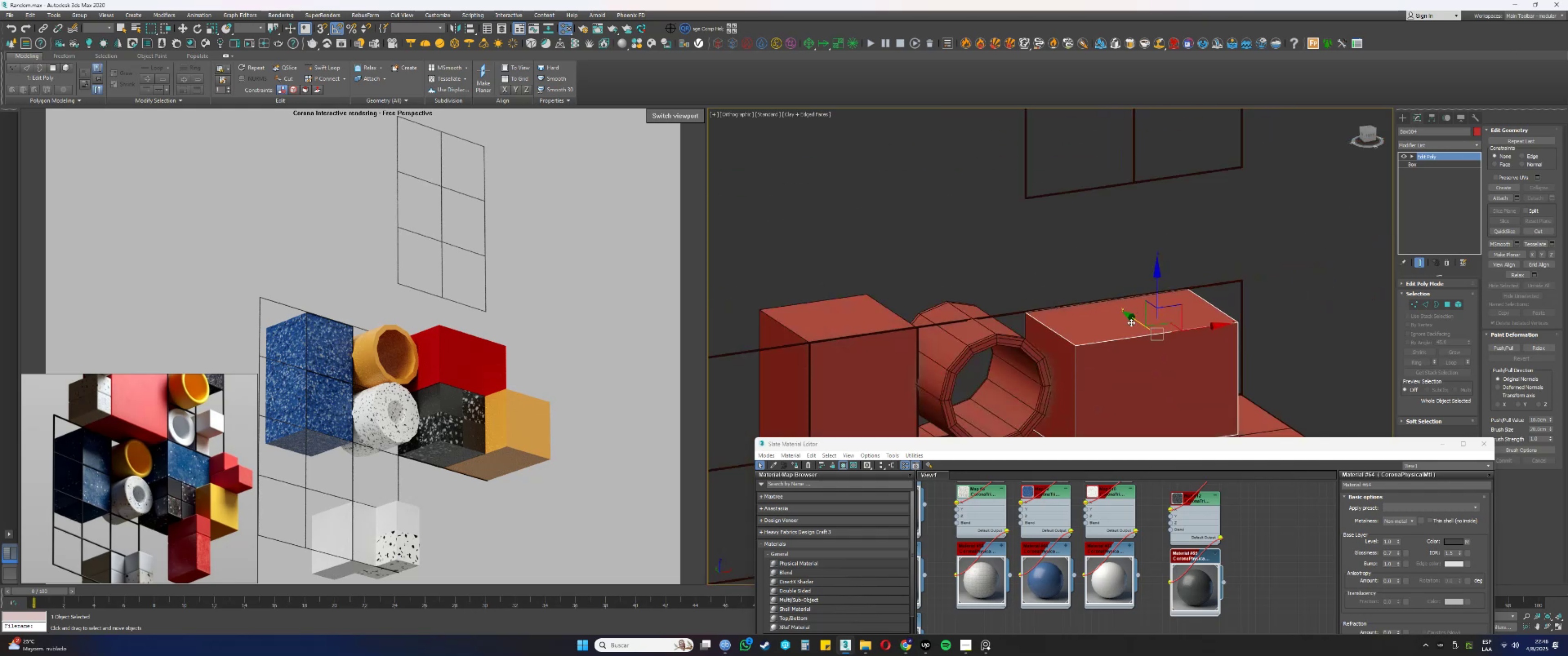 
hold_key(key=AltLeft, duration=0.33)
 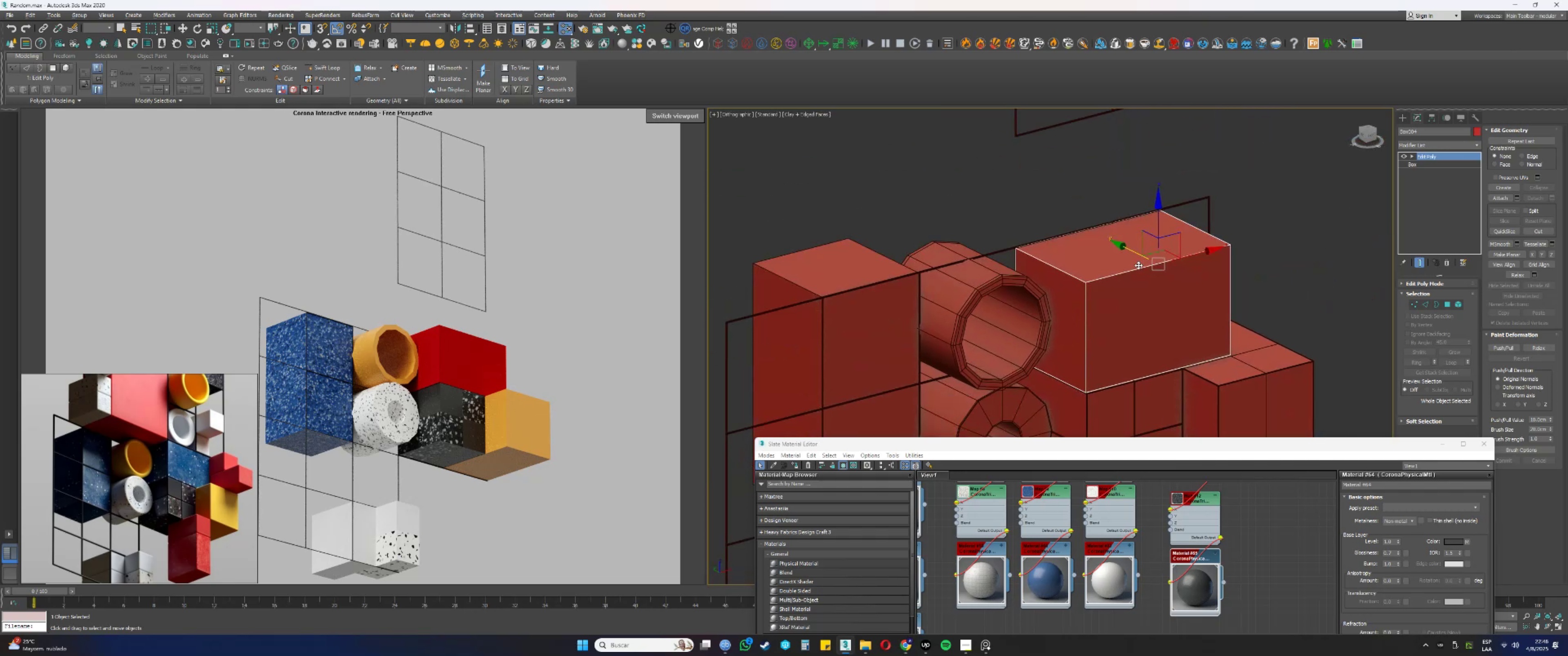 
hold_key(key=AltLeft, duration=0.34)
 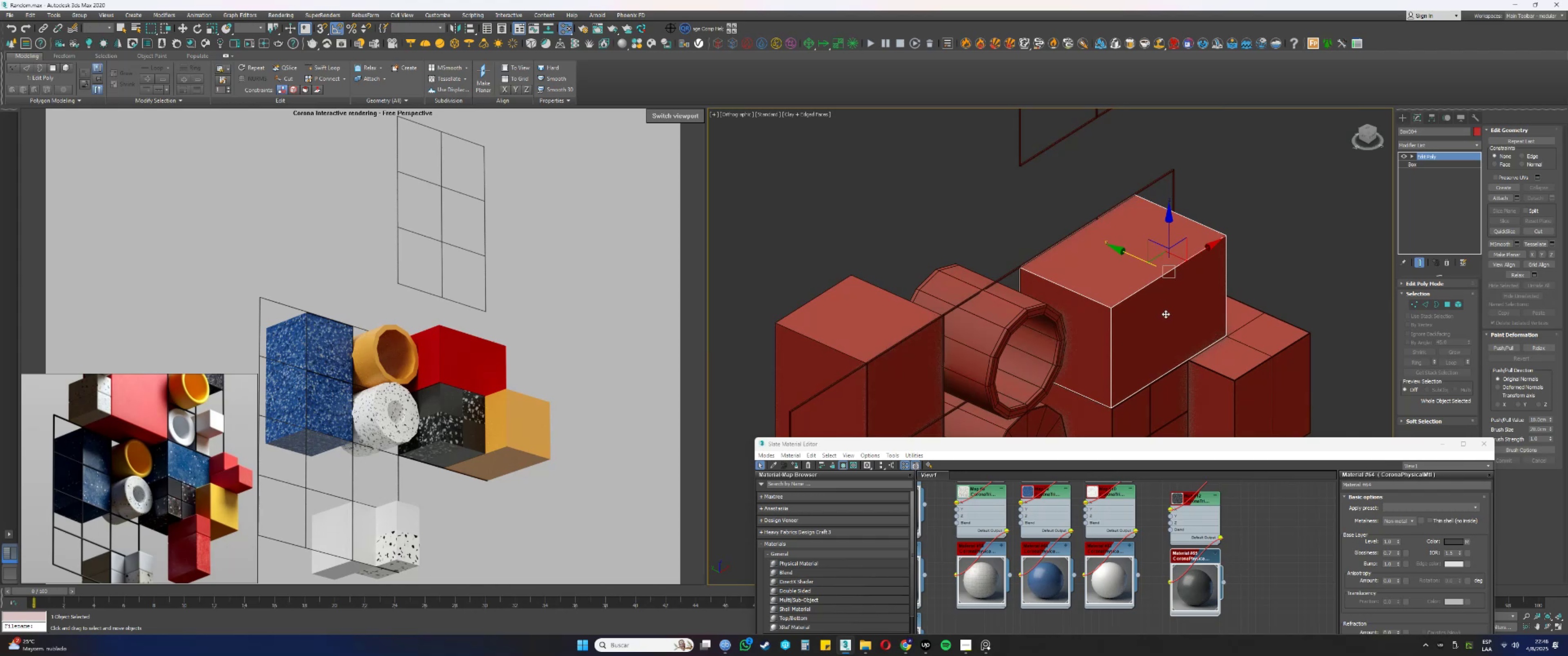 
scroll: coordinate [1166, 314], scroll_direction: down, amount: 1.0
 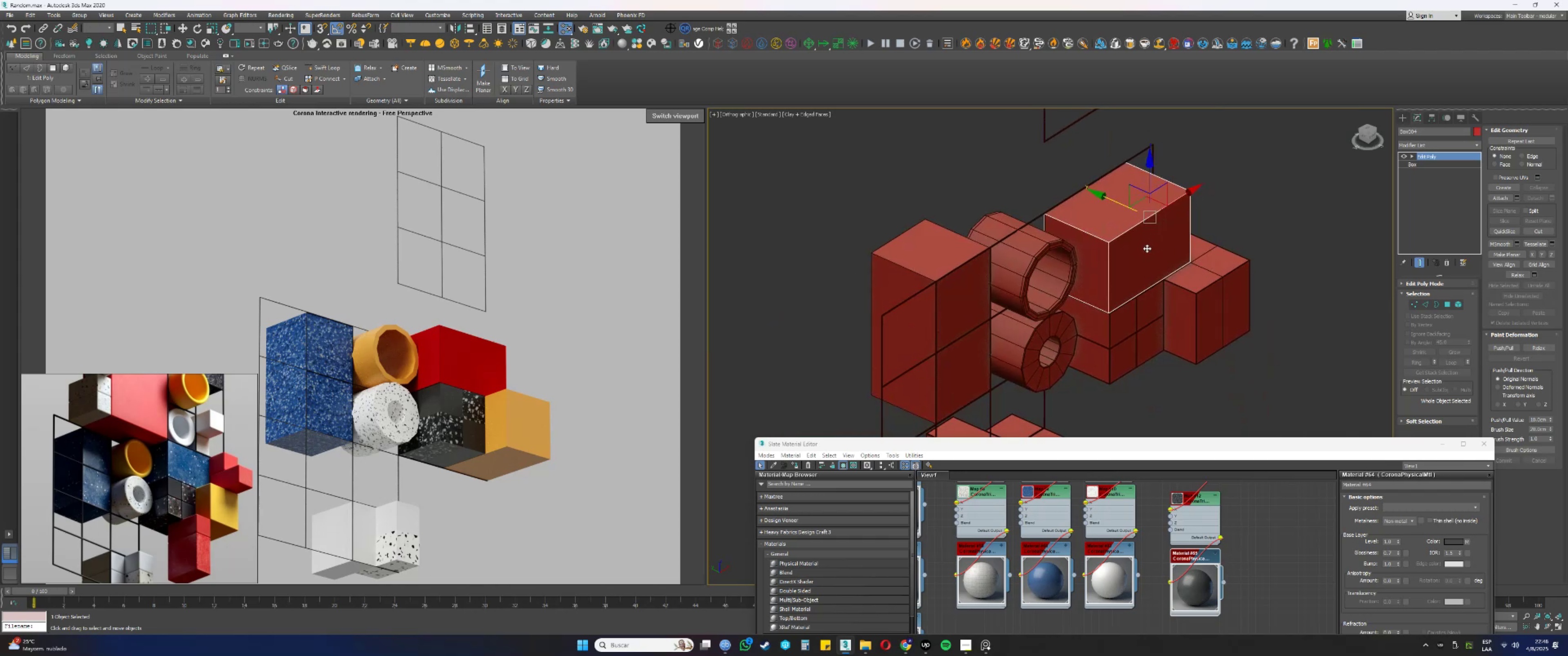 
key(Alt+AltLeft)
 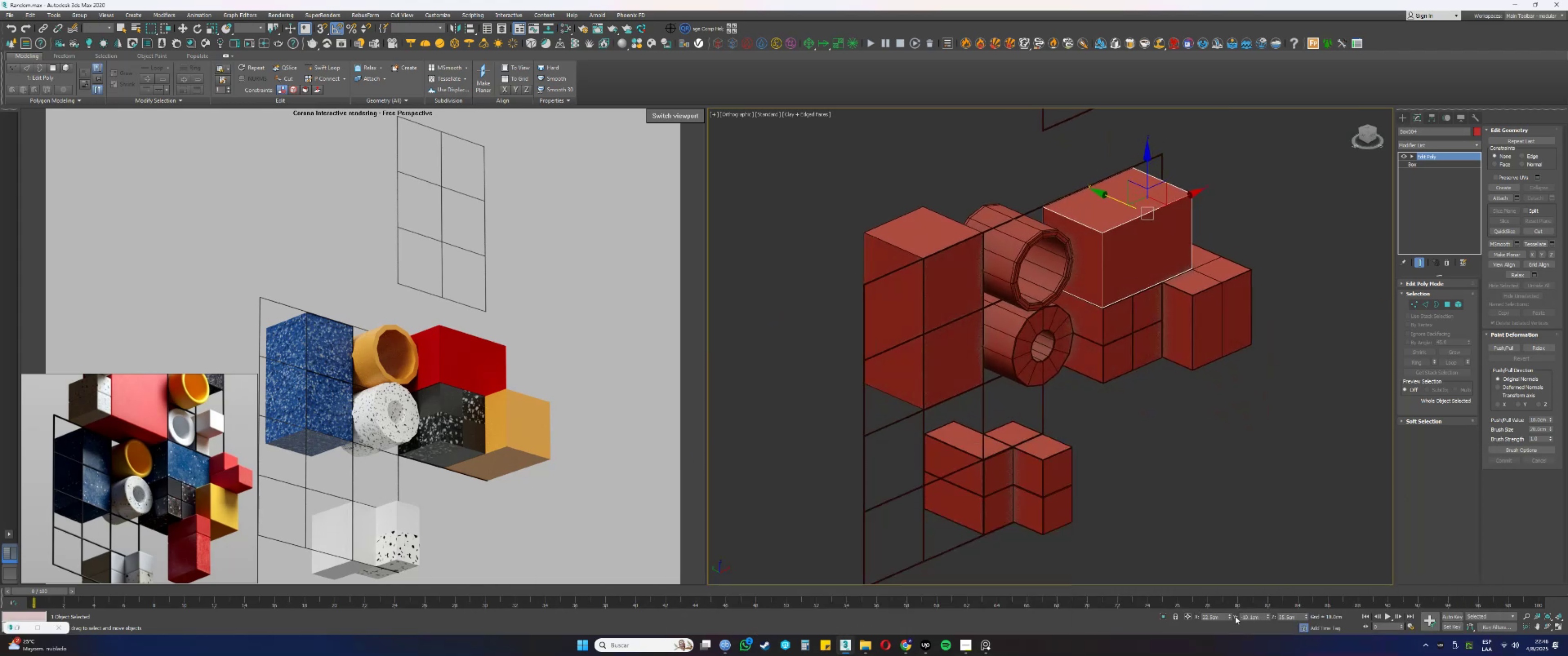 
key(Alt+AltLeft)
 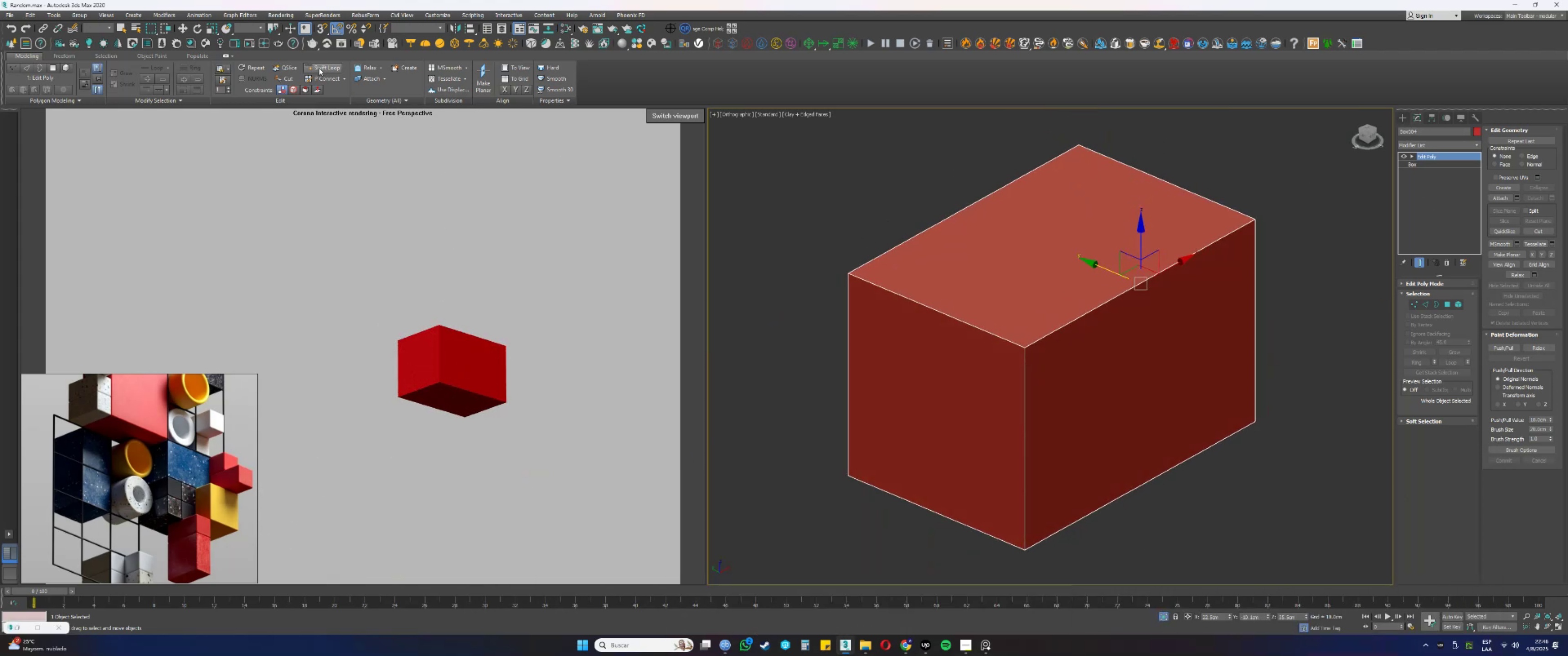 
scroll: coordinate [1238, 422], scroll_direction: up, amount: 7.0
 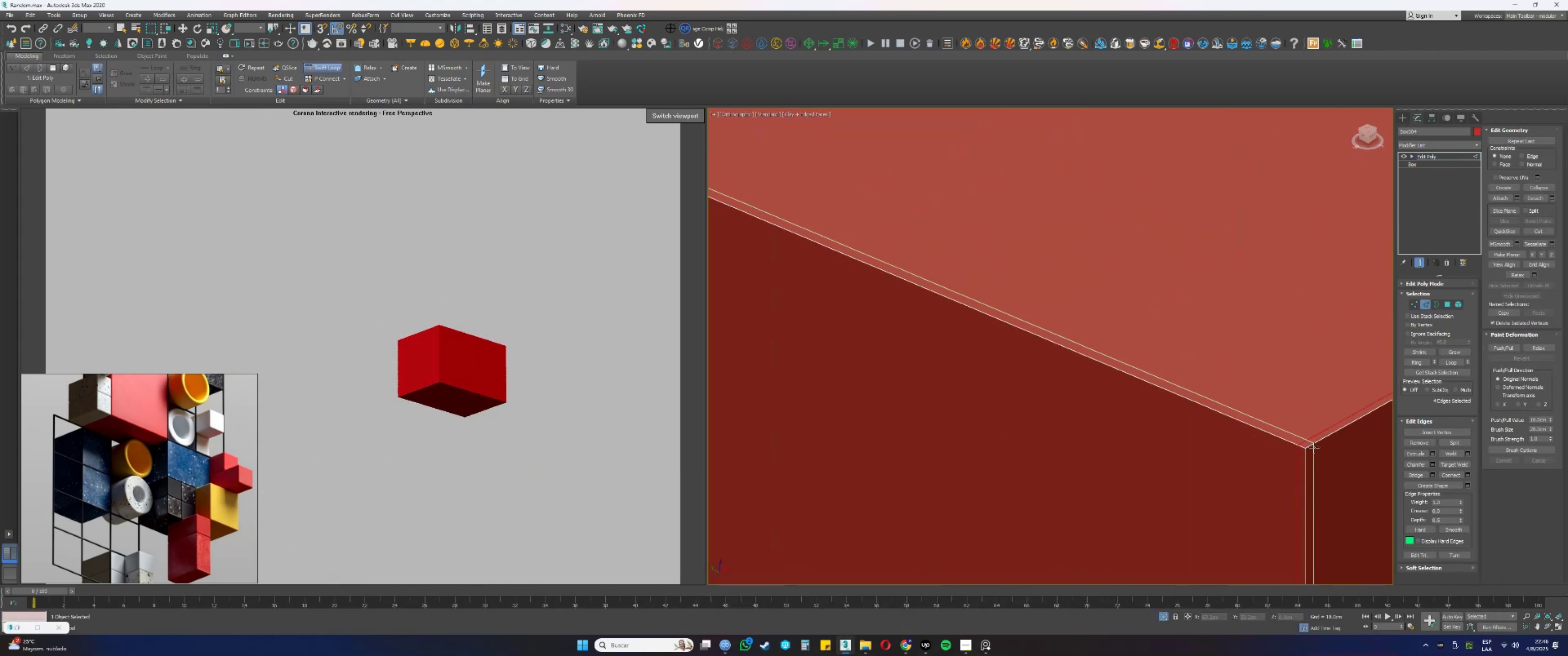 
left_click([1313, 448])
 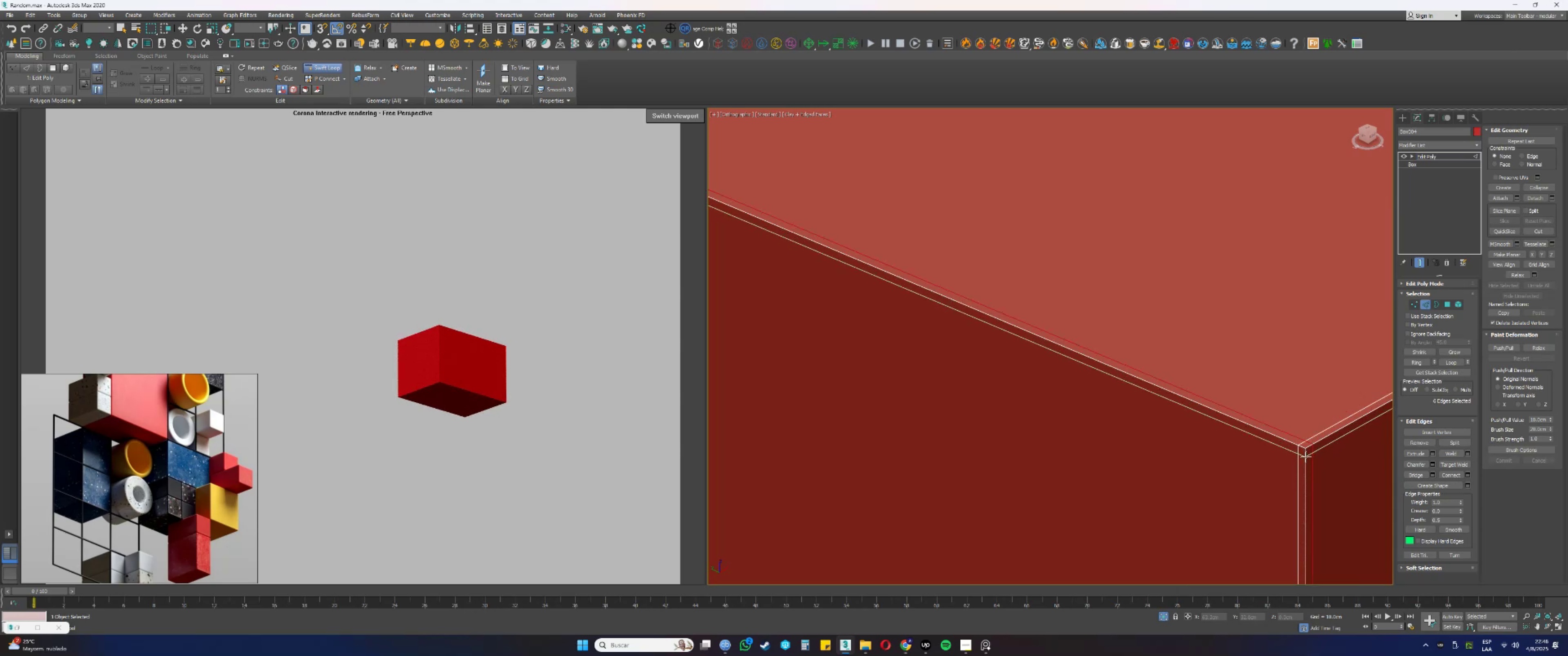 
left_click([1306, 457])
 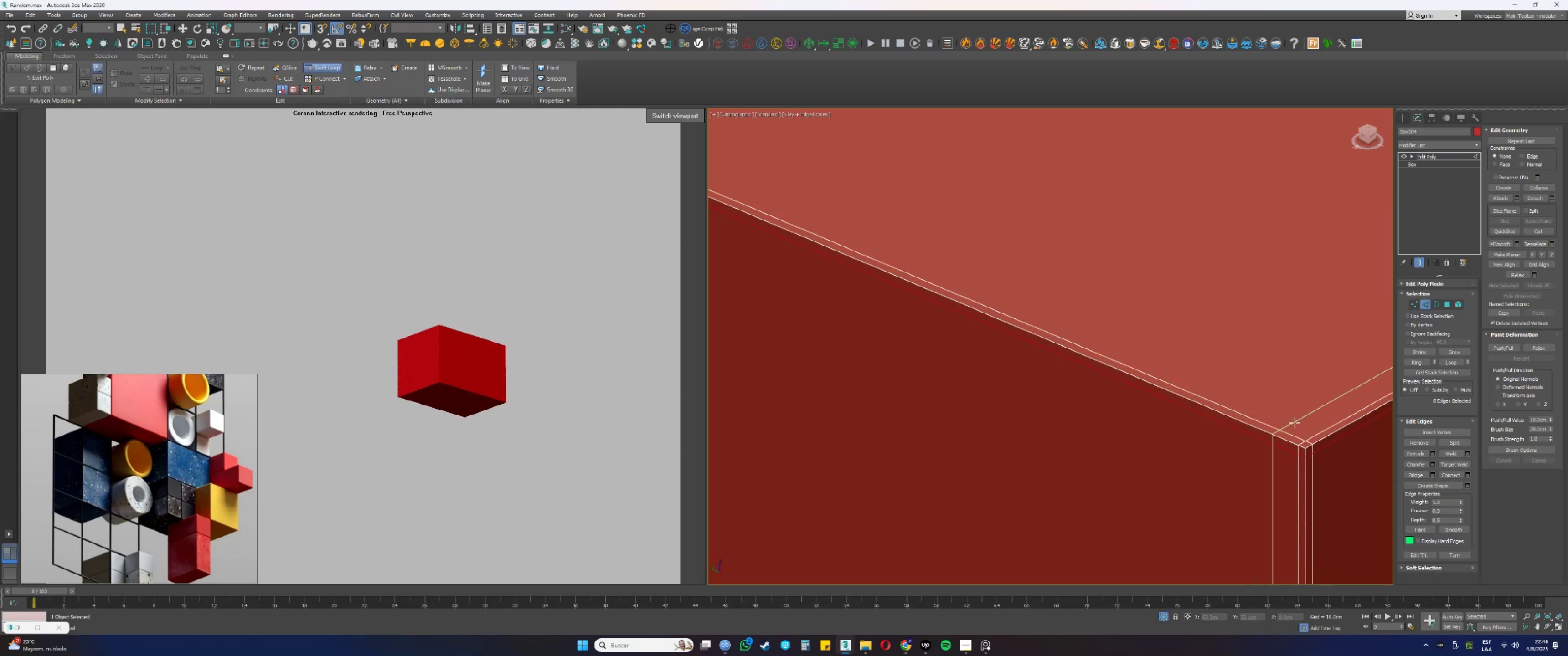 
scroll: coordinate [1237, 338], scroll_direction: down, amount: 12.0
 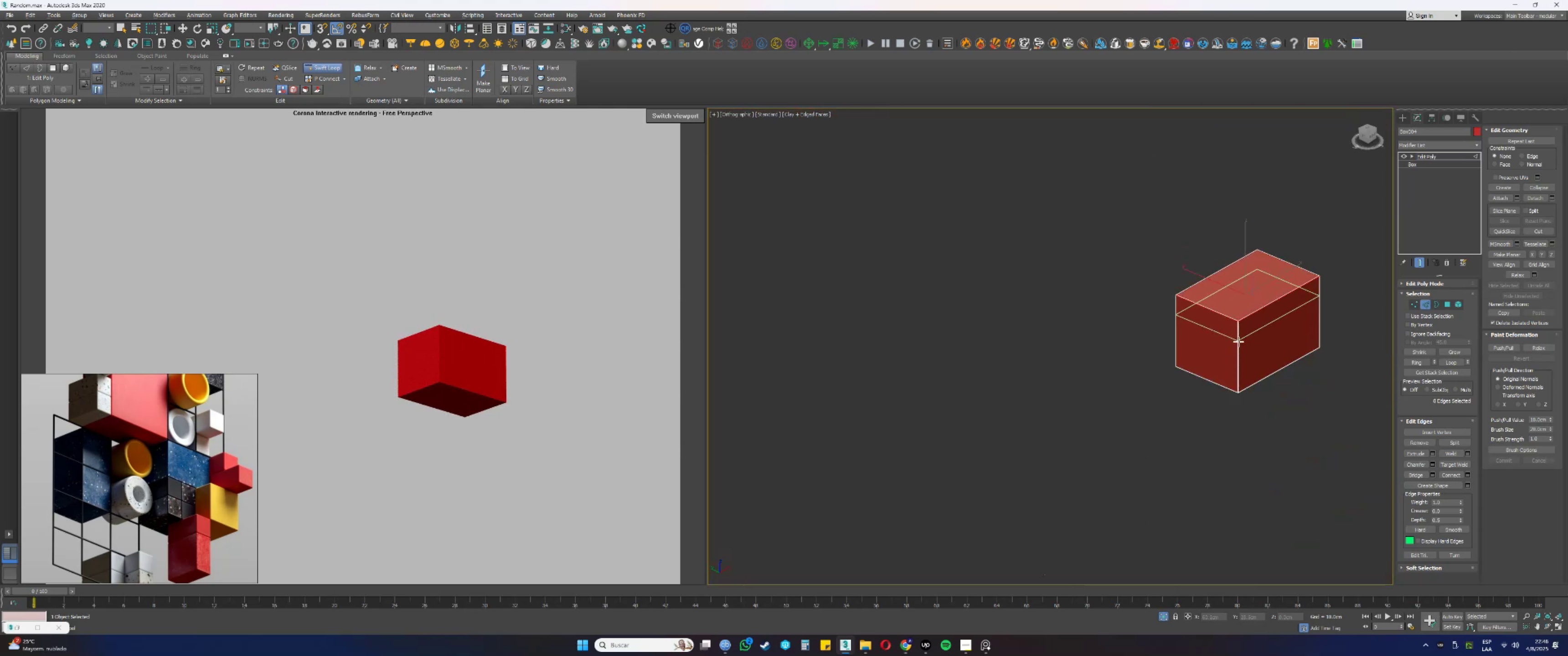 
hold_key(key=AltLeft, duration=0.59)
 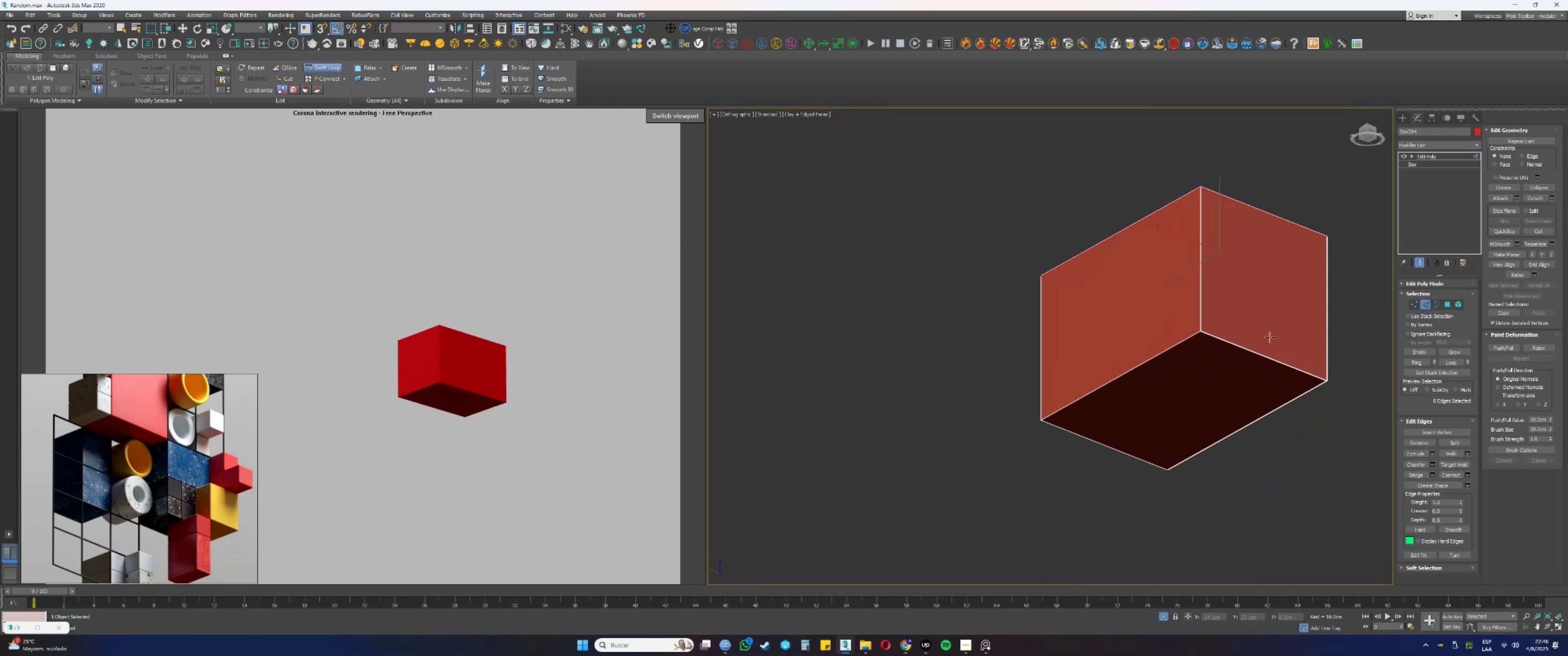 
scroll: coordinate [1179, 343], scroll_direction: up, amount: 10.0
 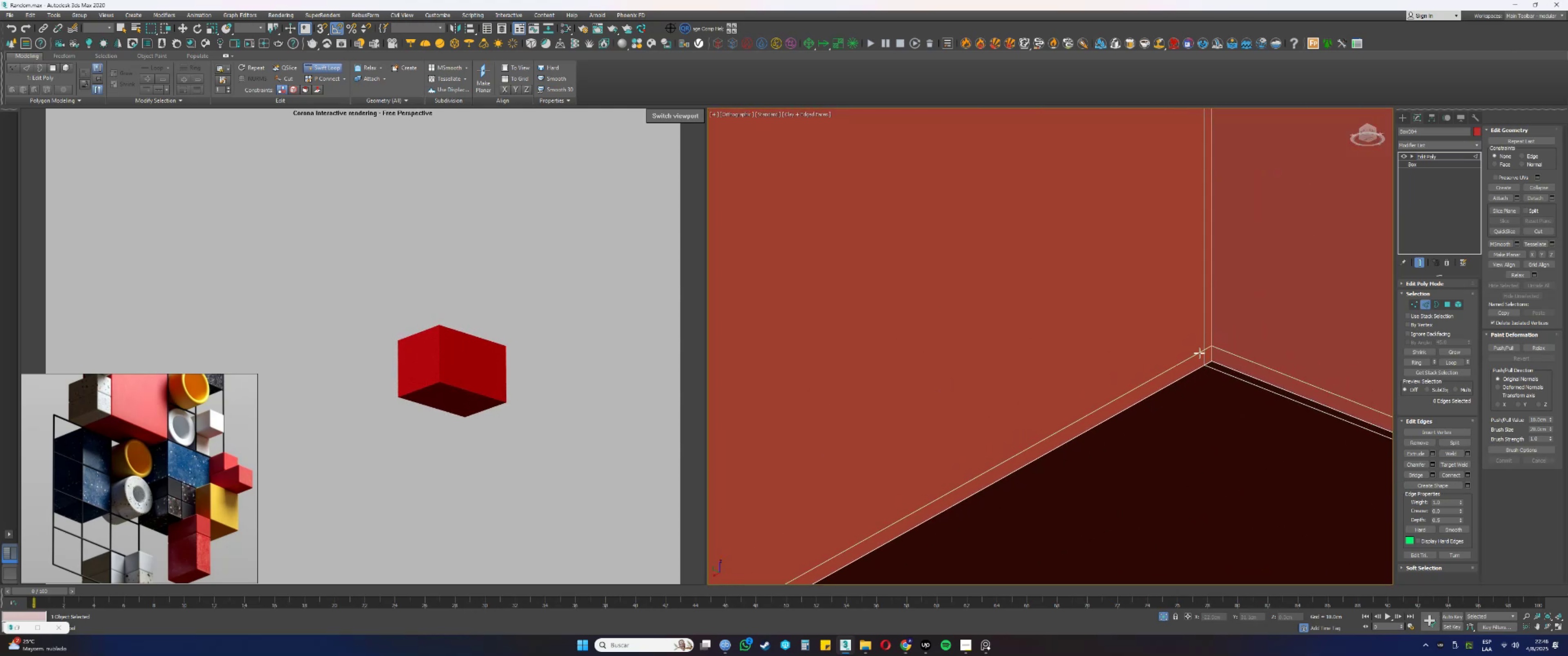 
left_click([1199, 353])
 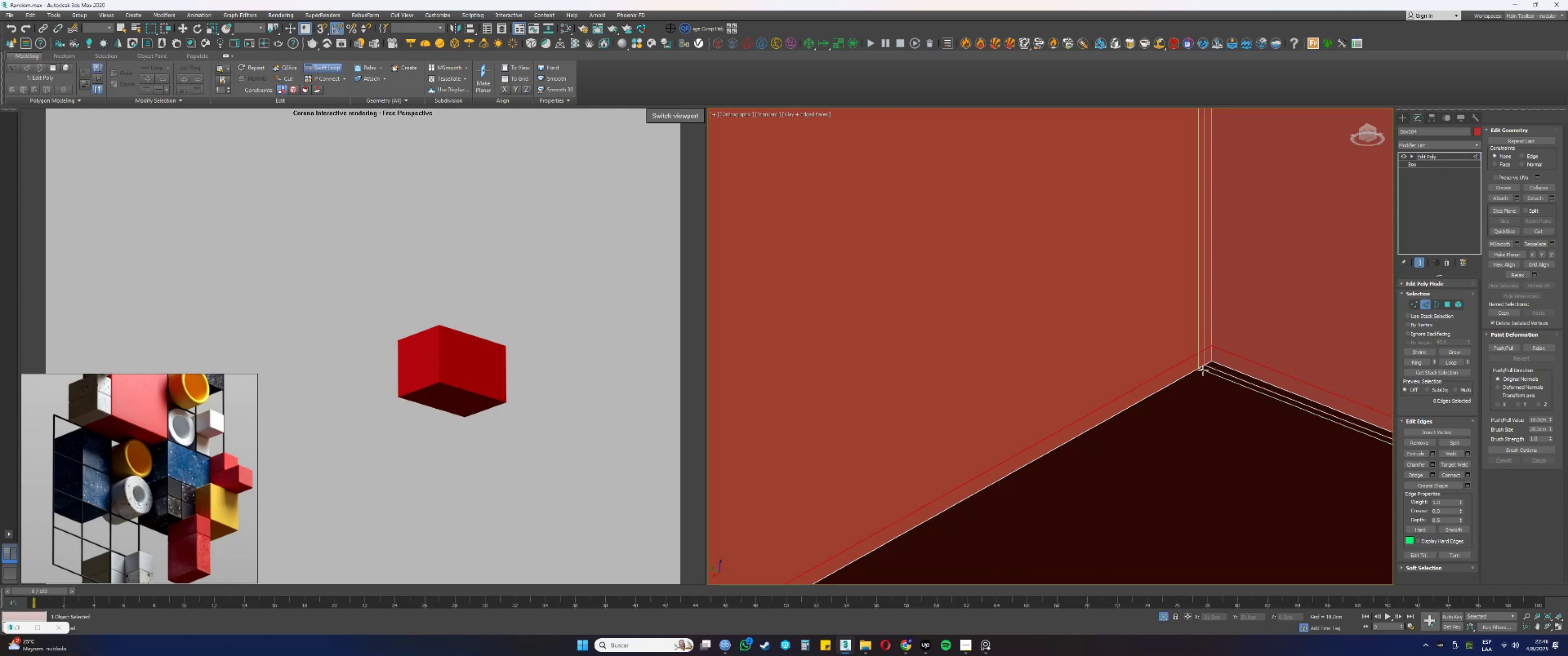 
wait(11.93)
 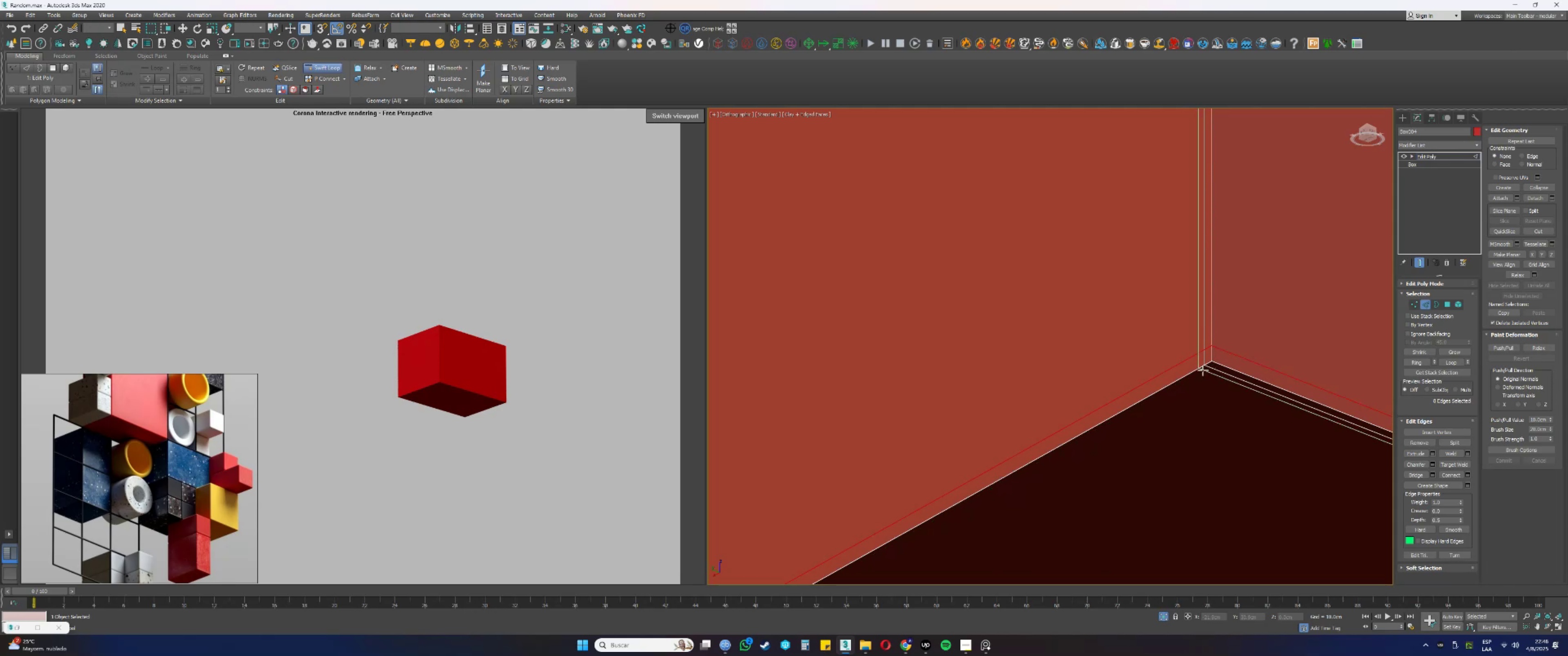 
left_click([1196, 362])
 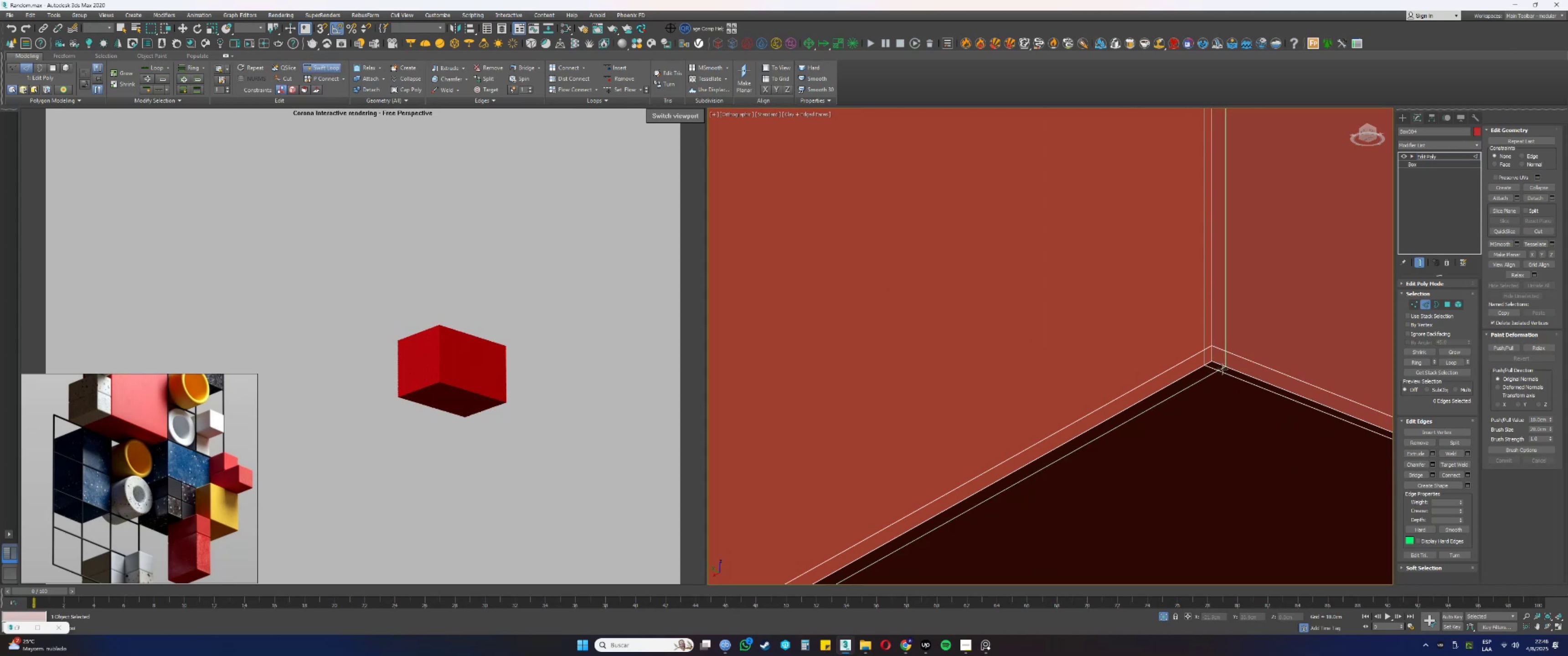 
left_click([1221, 363])
 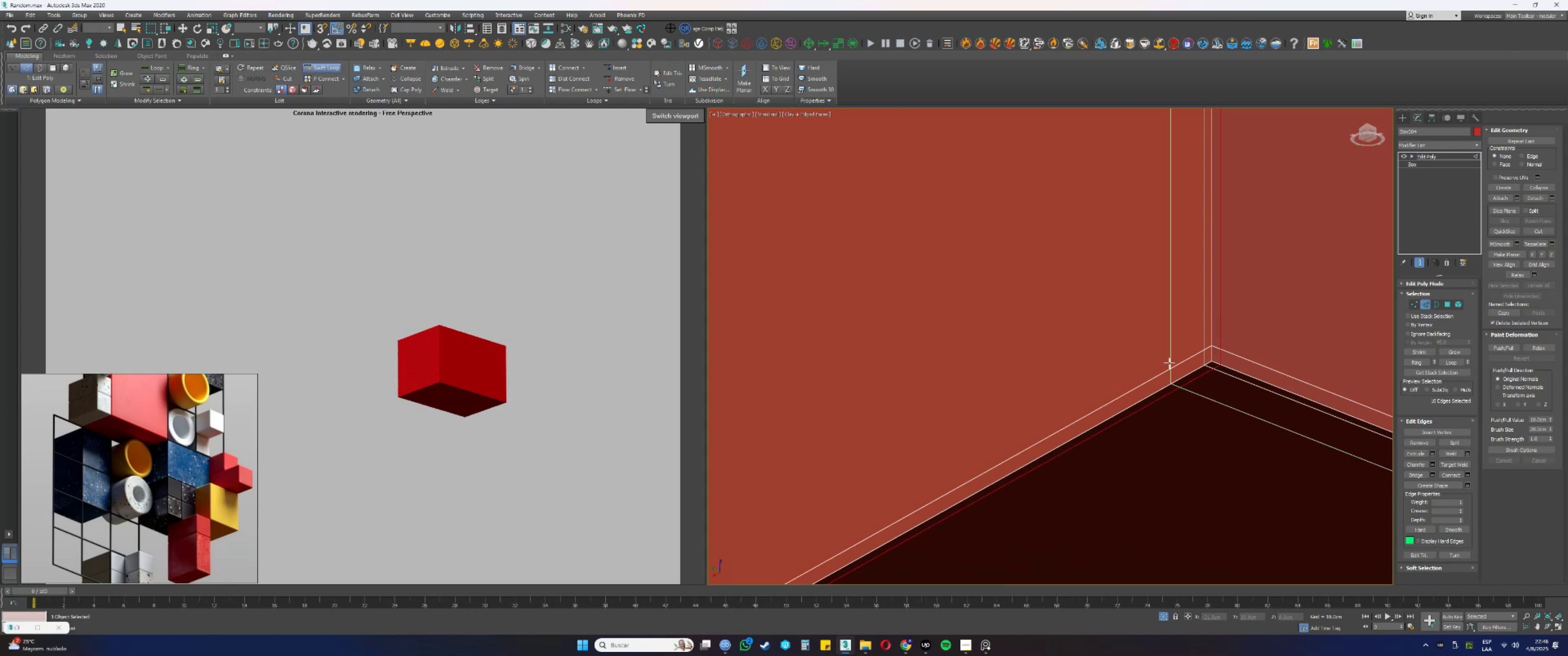 
scroll: coordinate [1157, 364], scroll_direction: down, amount: 13.0
 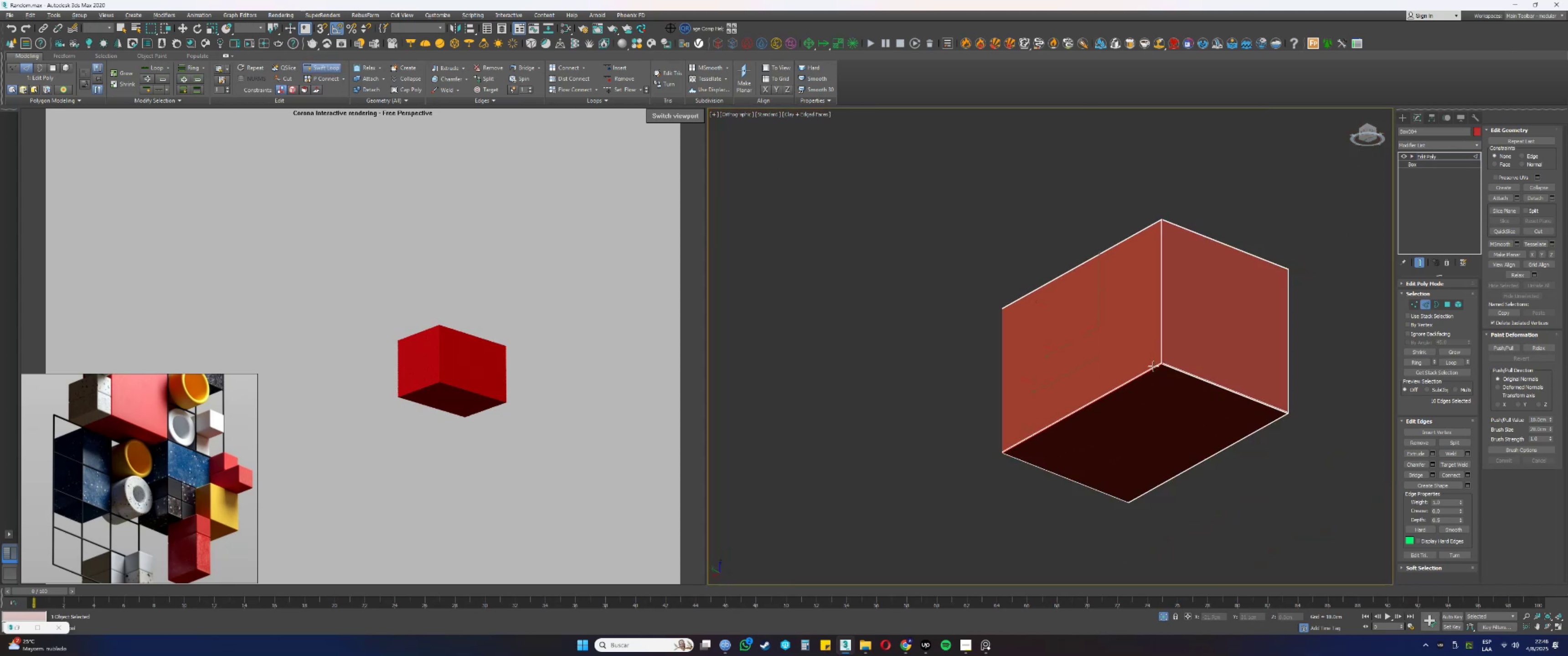 
hold_key(key=AltLeft, duration=0.67)
 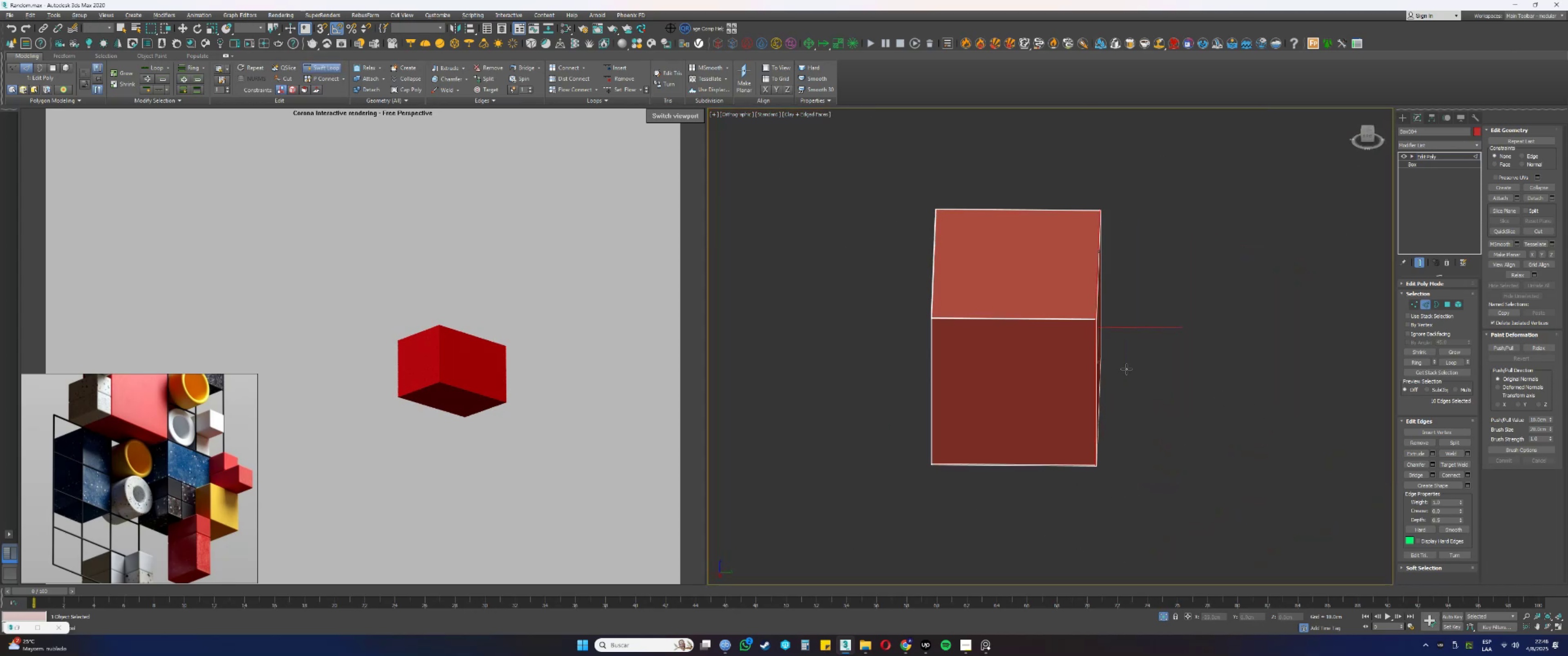 
key(Alt+AltLeft)
 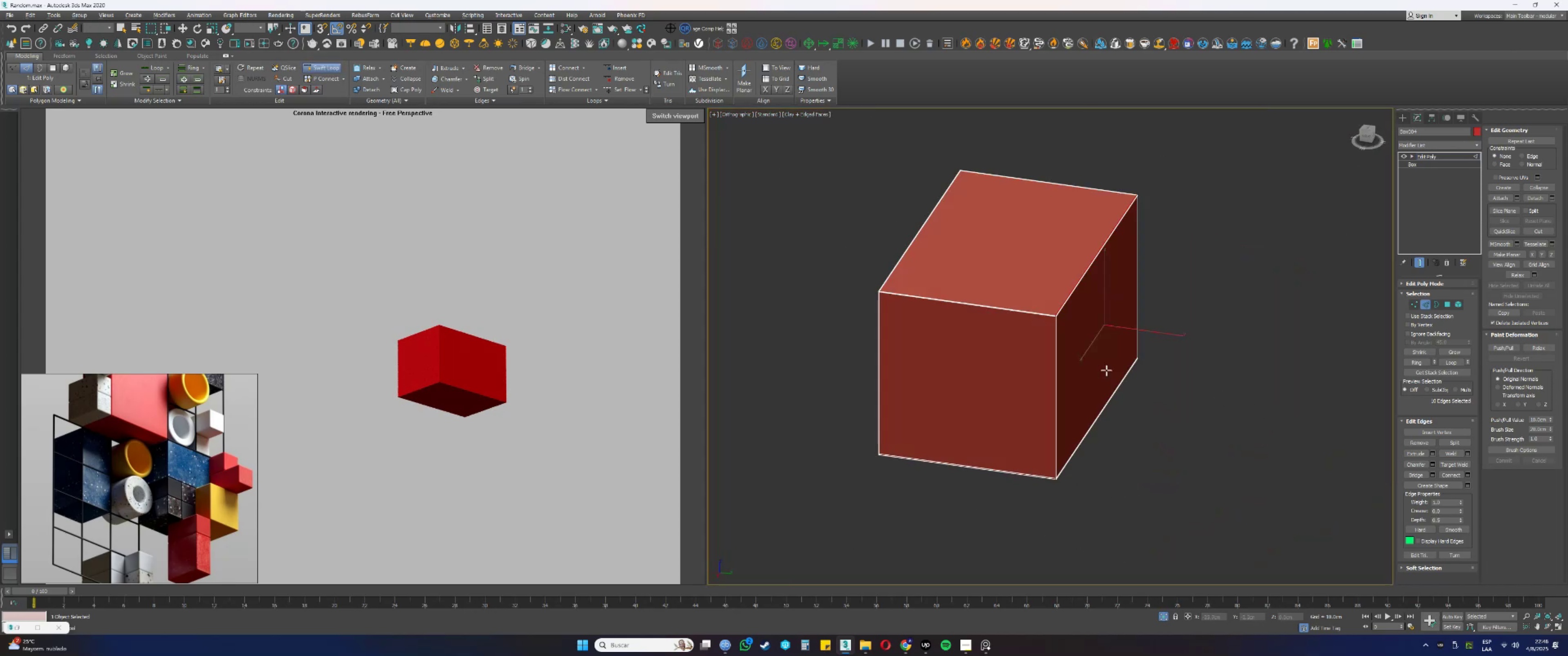 
scroll: coordinate [975, 277], scroll_direction: up, amount: 12.0
 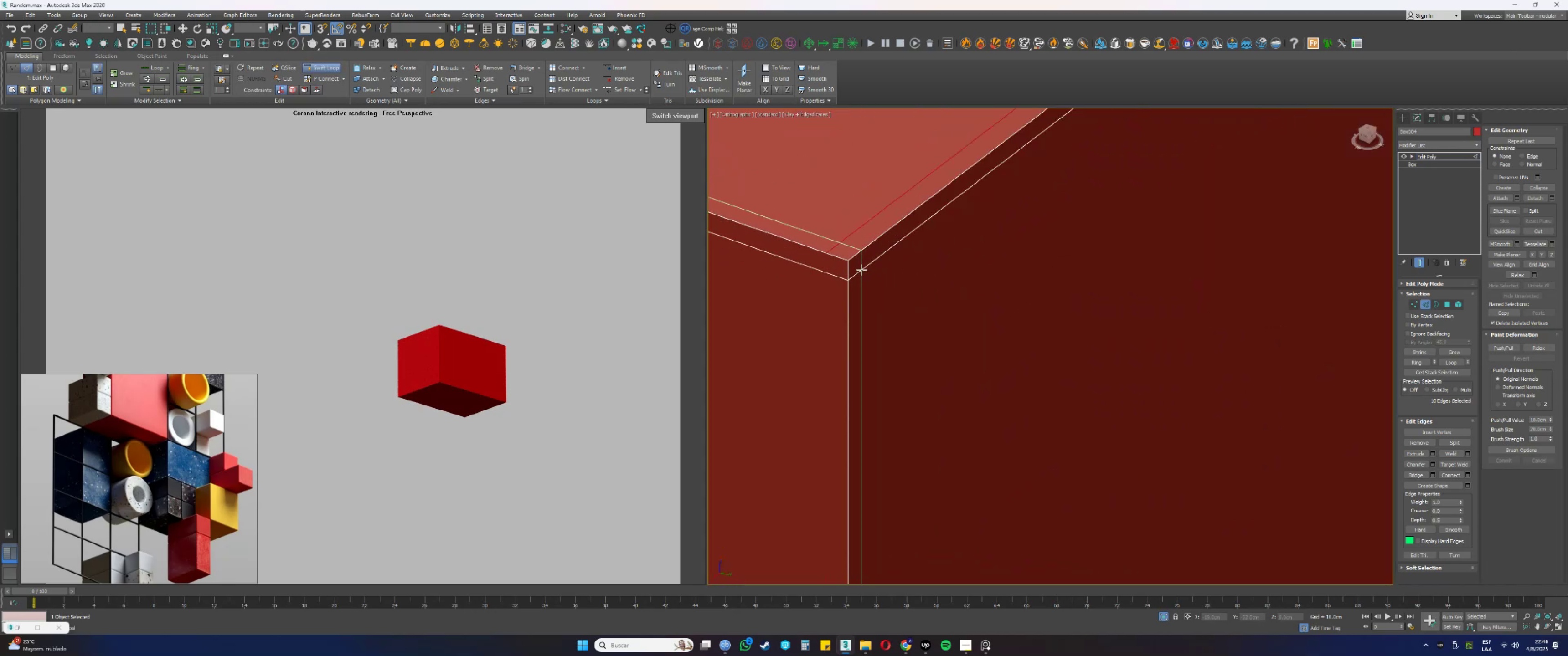 
scroll: coordinate [889, 280], scroll_direction: down, amount: 13.0
 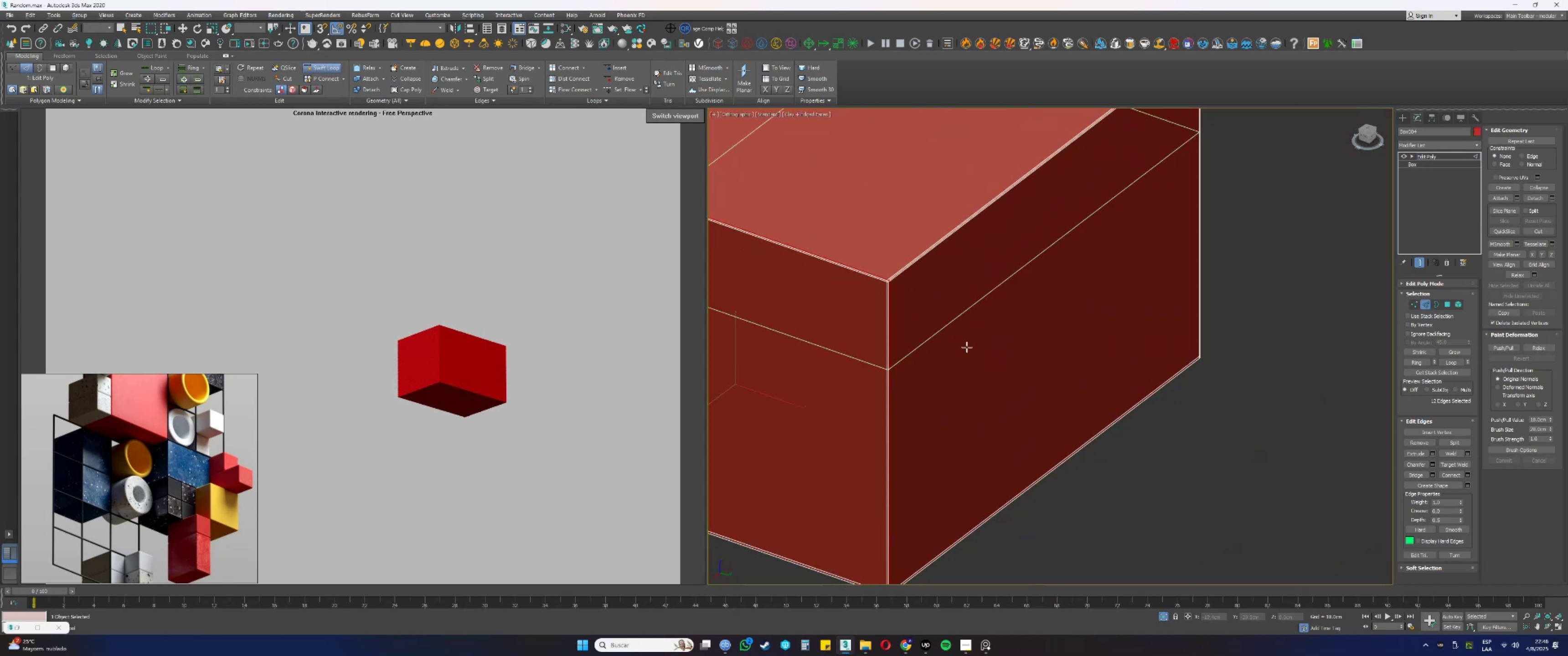 
hold_key(key=AltLeft, duration=0.42)
 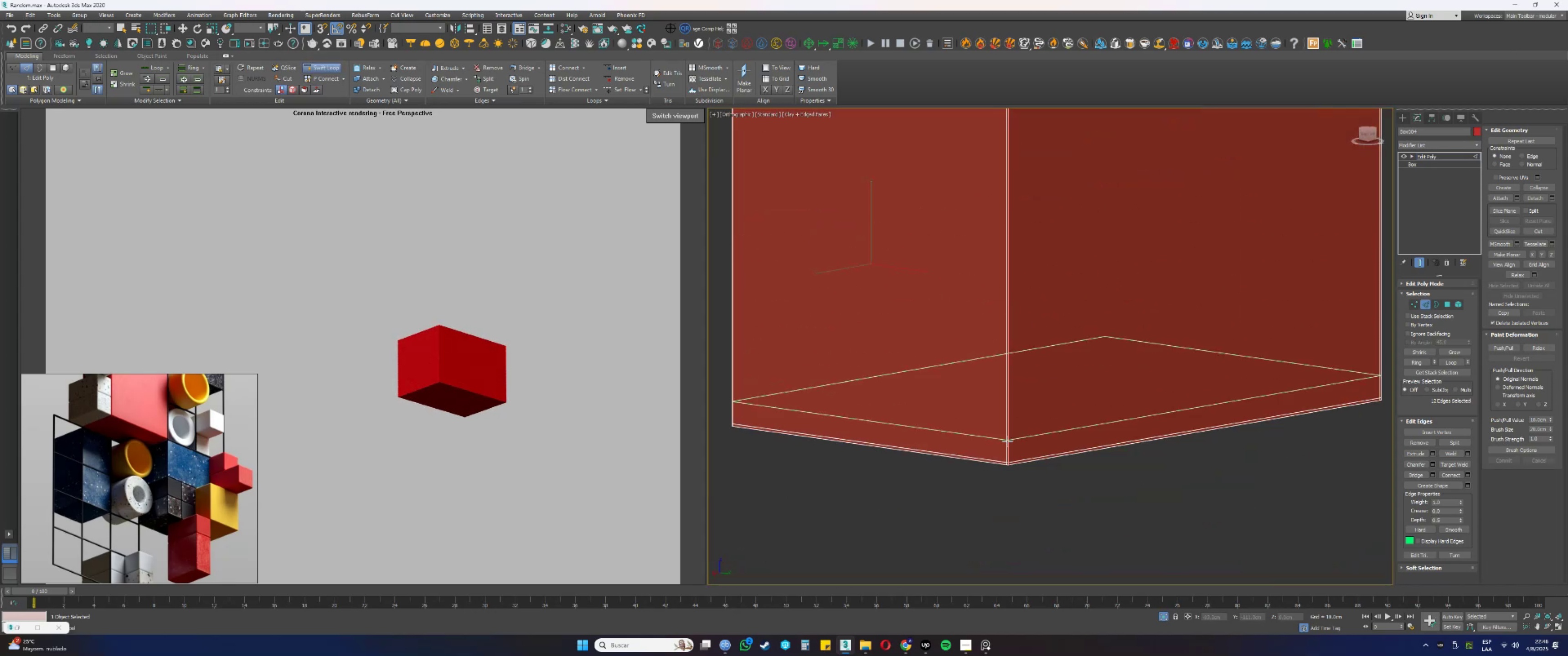 
scroll: coordinate [1010, 471], scroll_direction: down, amount: 5.0
 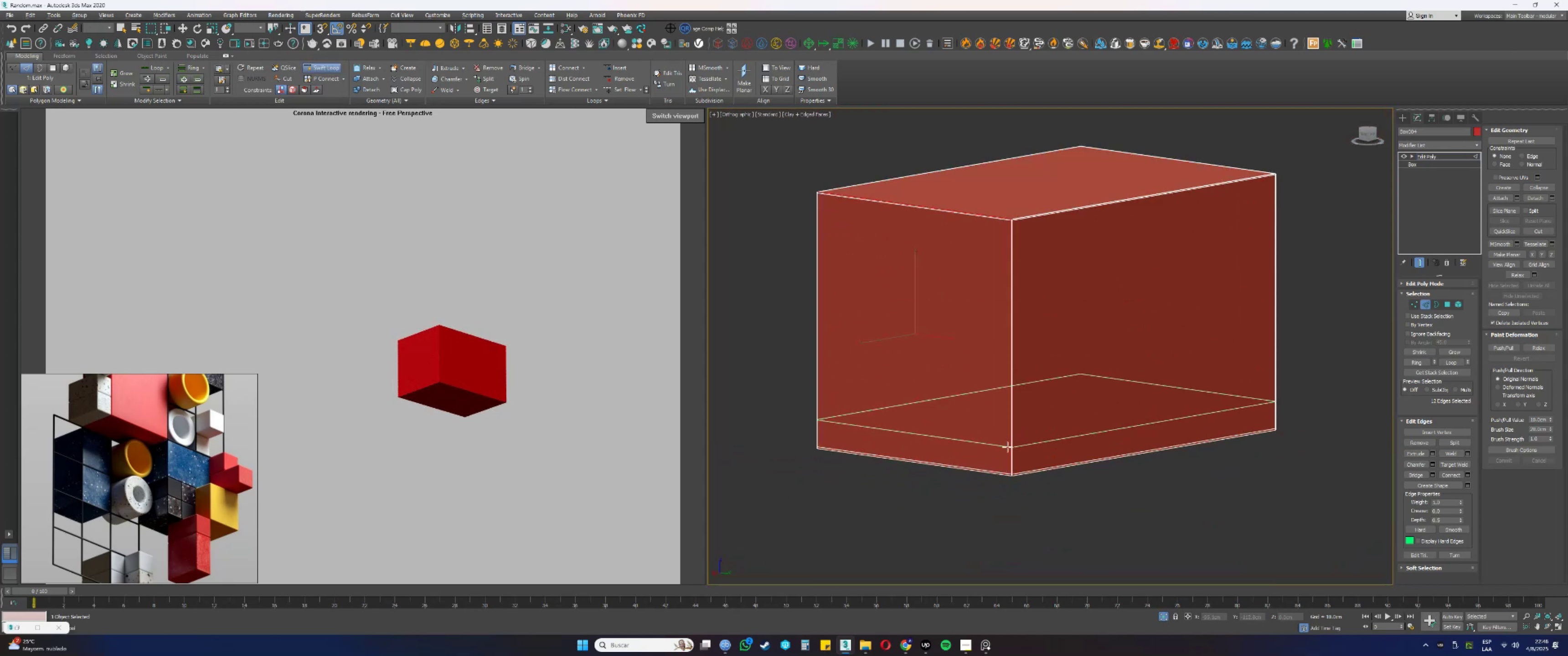 
hold_key(key=AltLeft, duration=0.7)
 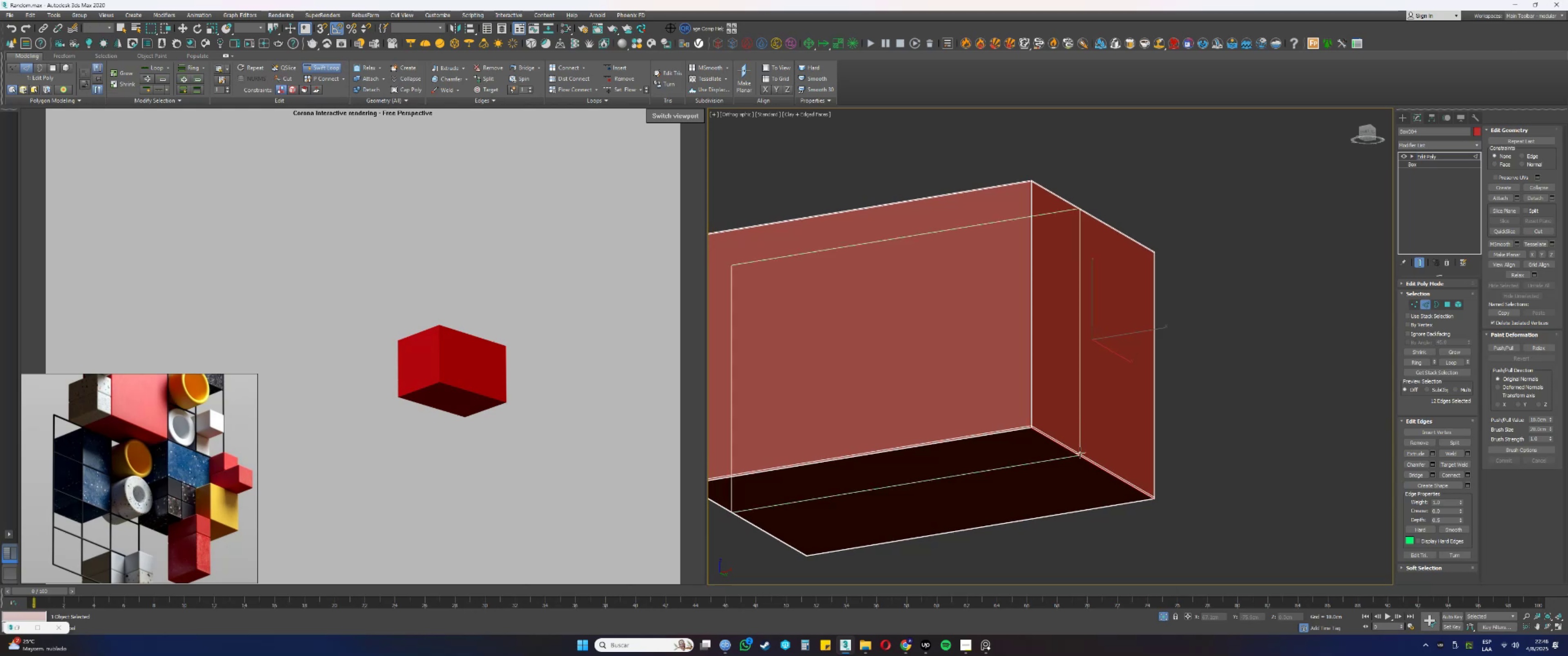 
key(Alt+AltLeft)
 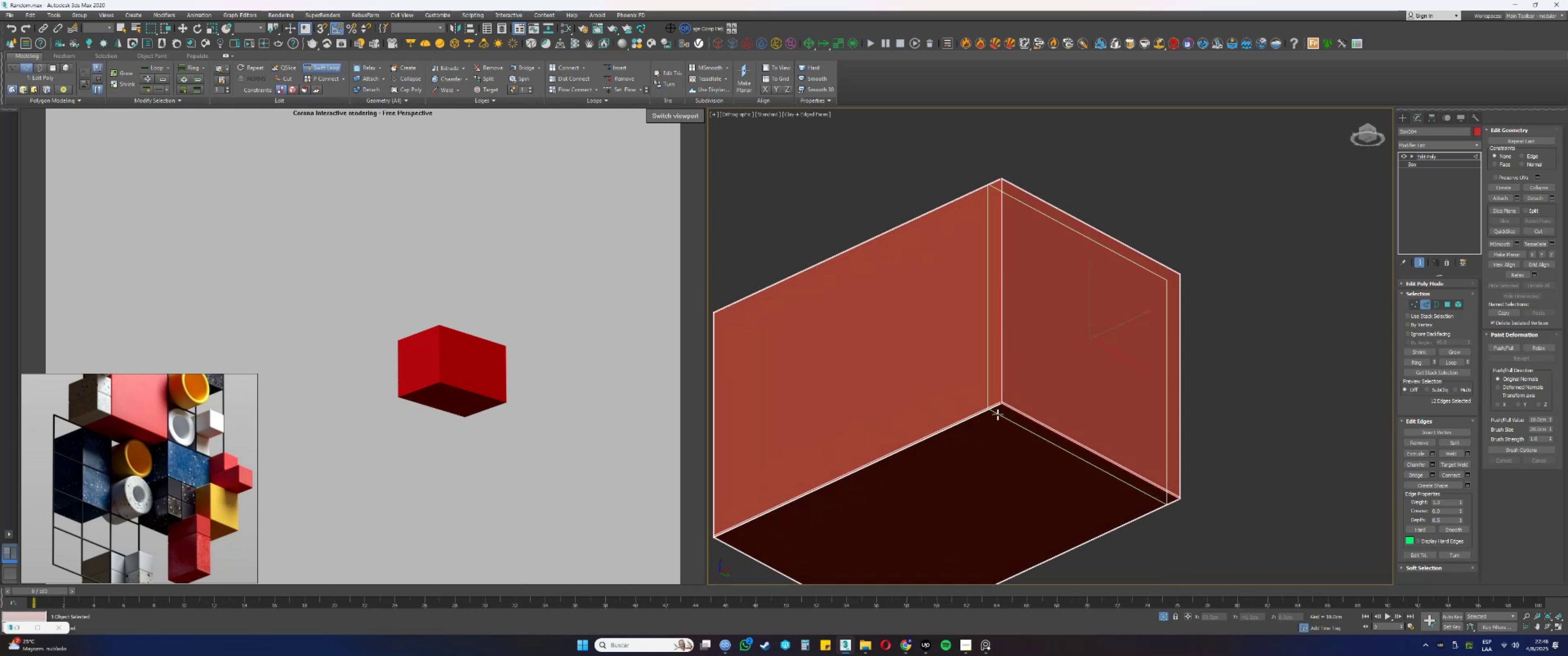 
scroll: coordinate [1011, 384], scroll_direction: up, amount: 10.0
 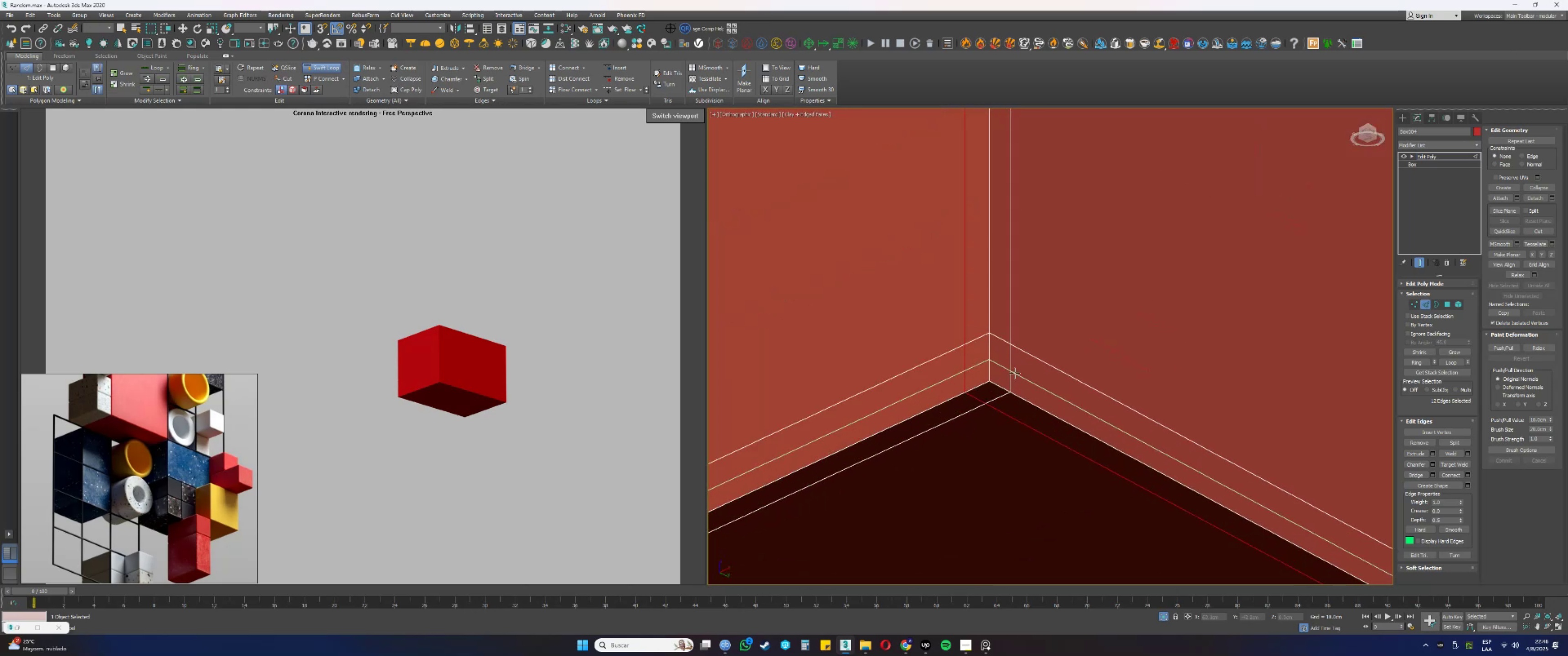 
scroll: coordinate [1016, 378], scroll_direction: down, amount: 14.0
 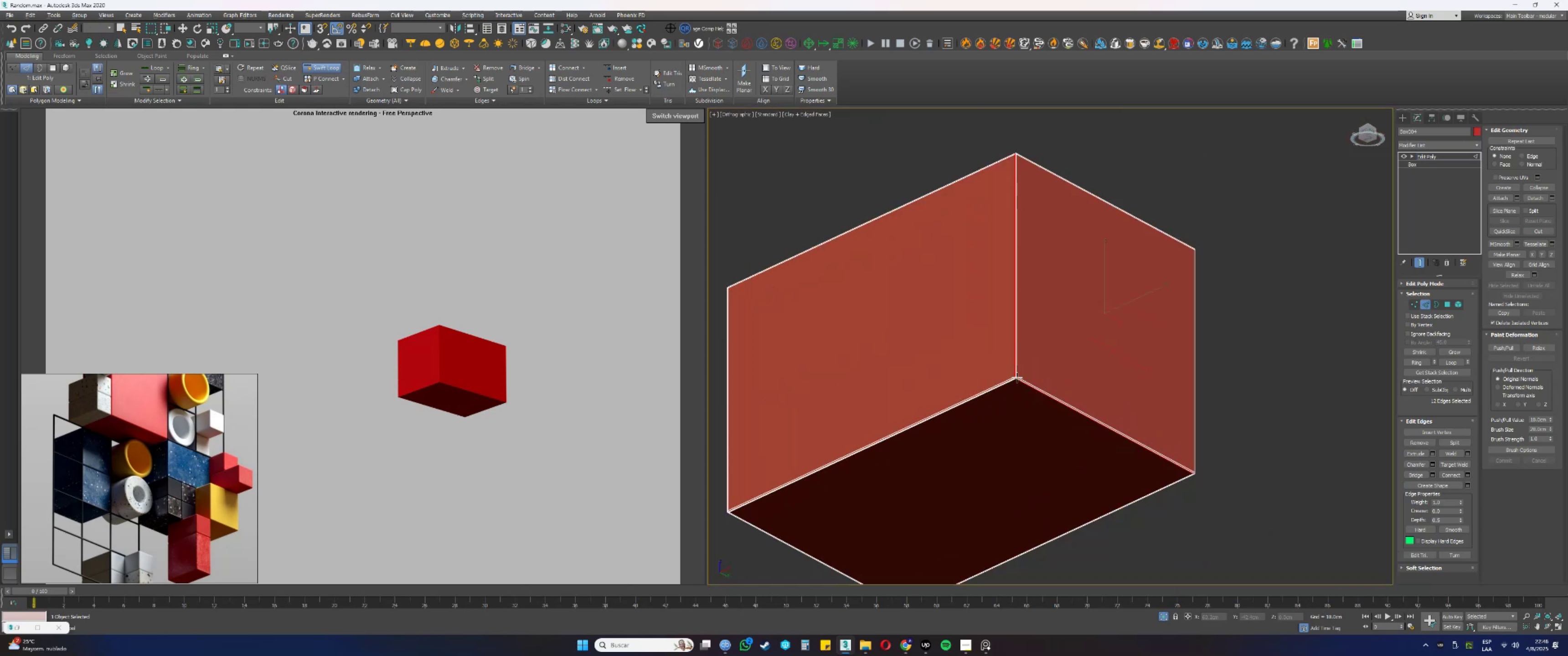 
hold_key(key=AltLeft, duration=0.55)
 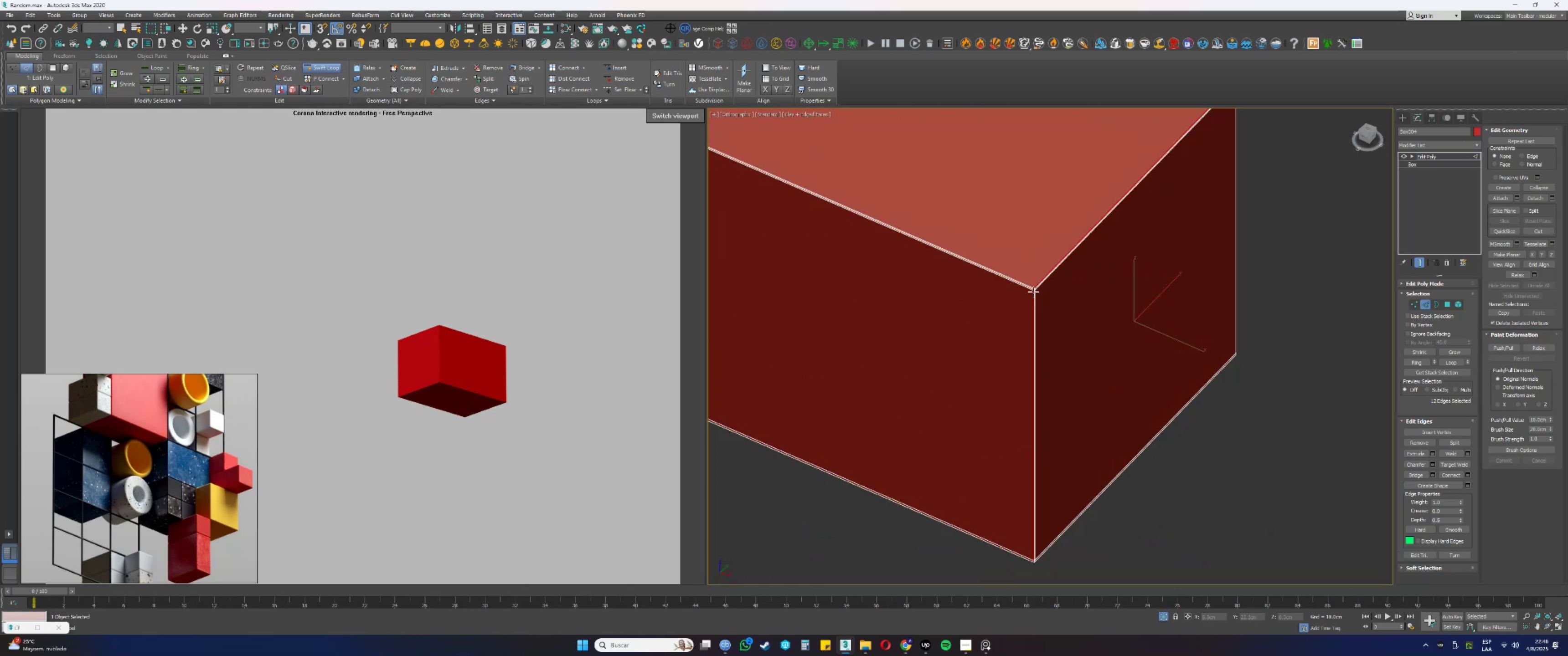 
scroll: coordinate [1043, 300], scroll_direction: down, amount: 5.0
 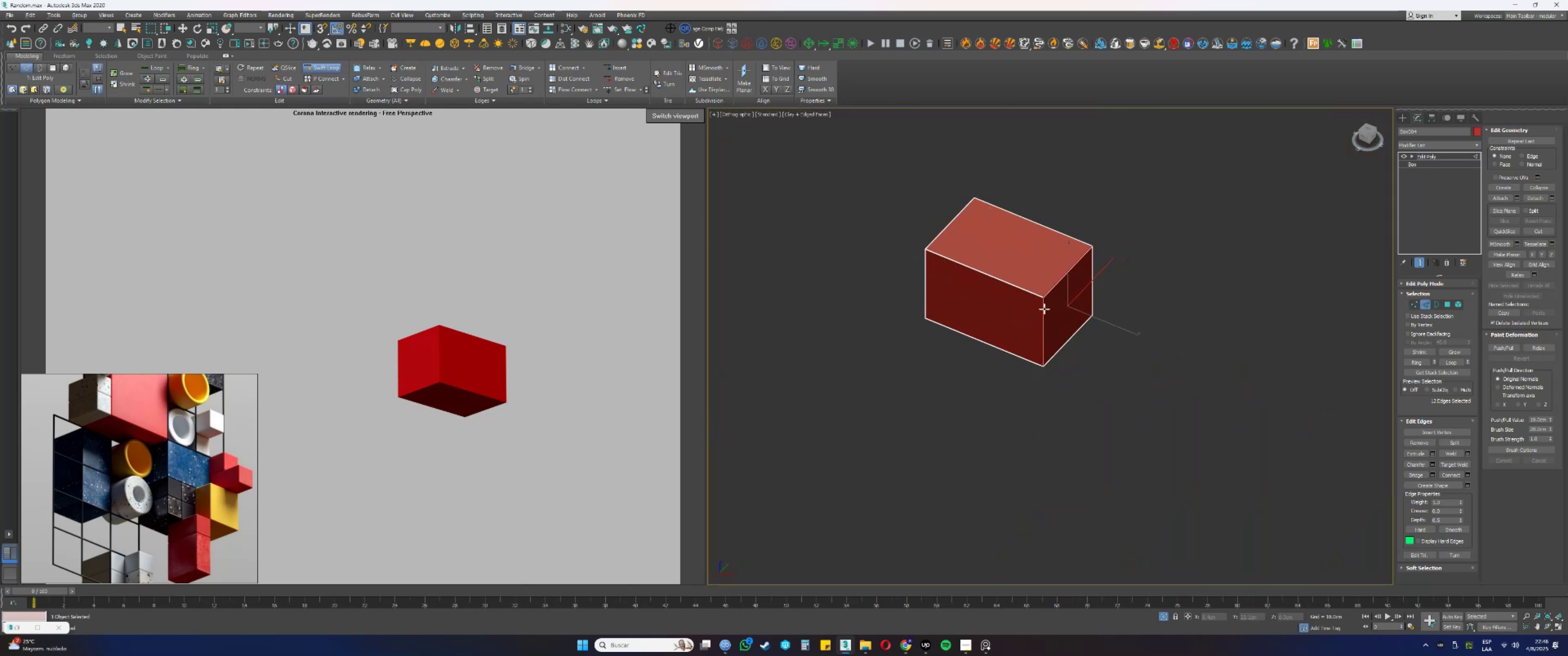 
hold_key(key=AltLeft, duration=0.38)
 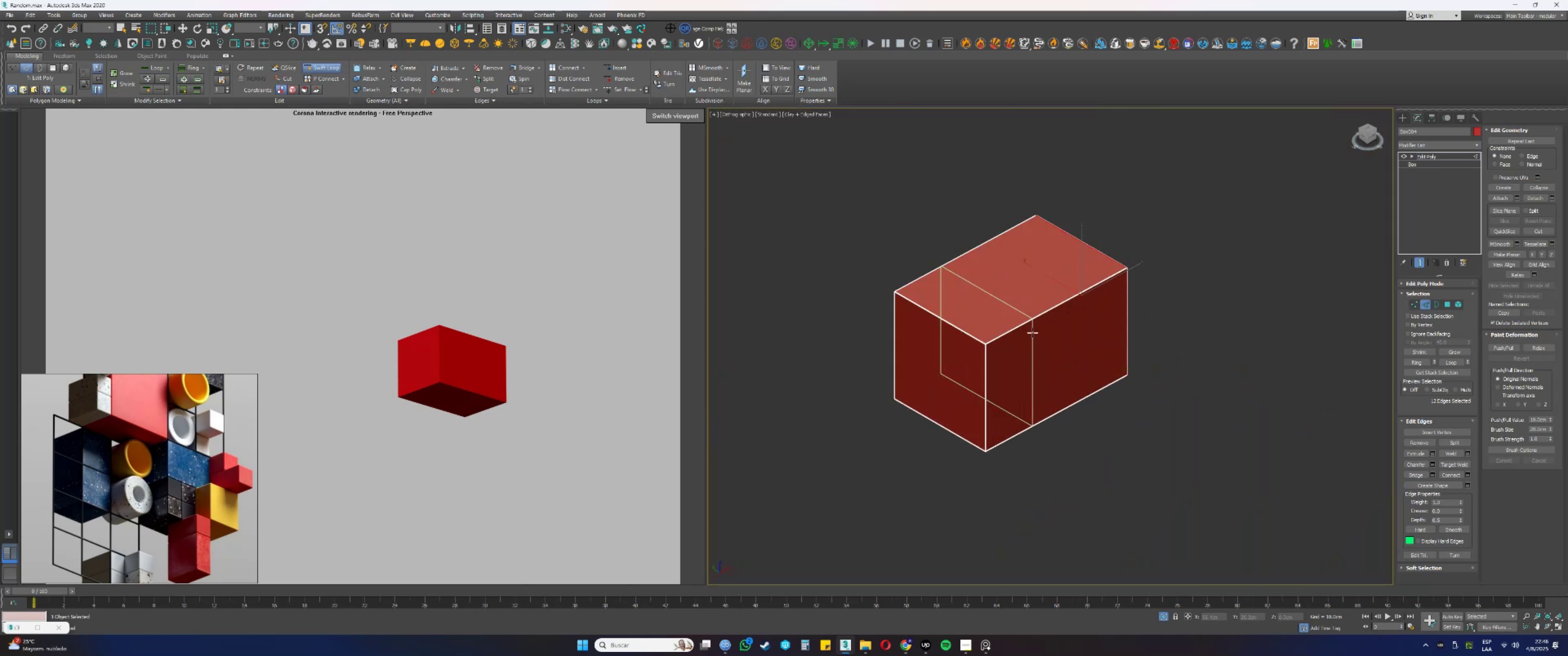 
scroll: coordinate [861, 373], scroll_direction: up, amount: 10.0
 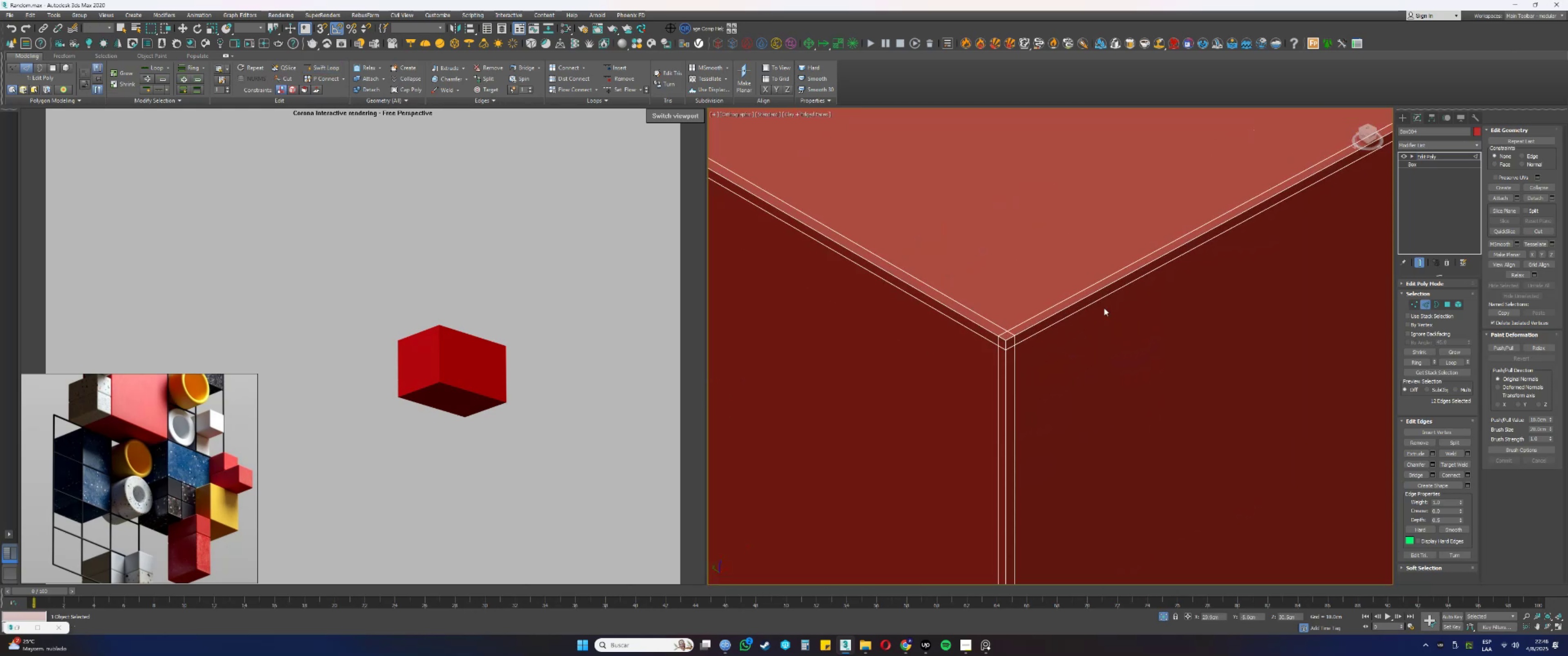 
right_click([1104, 308])
 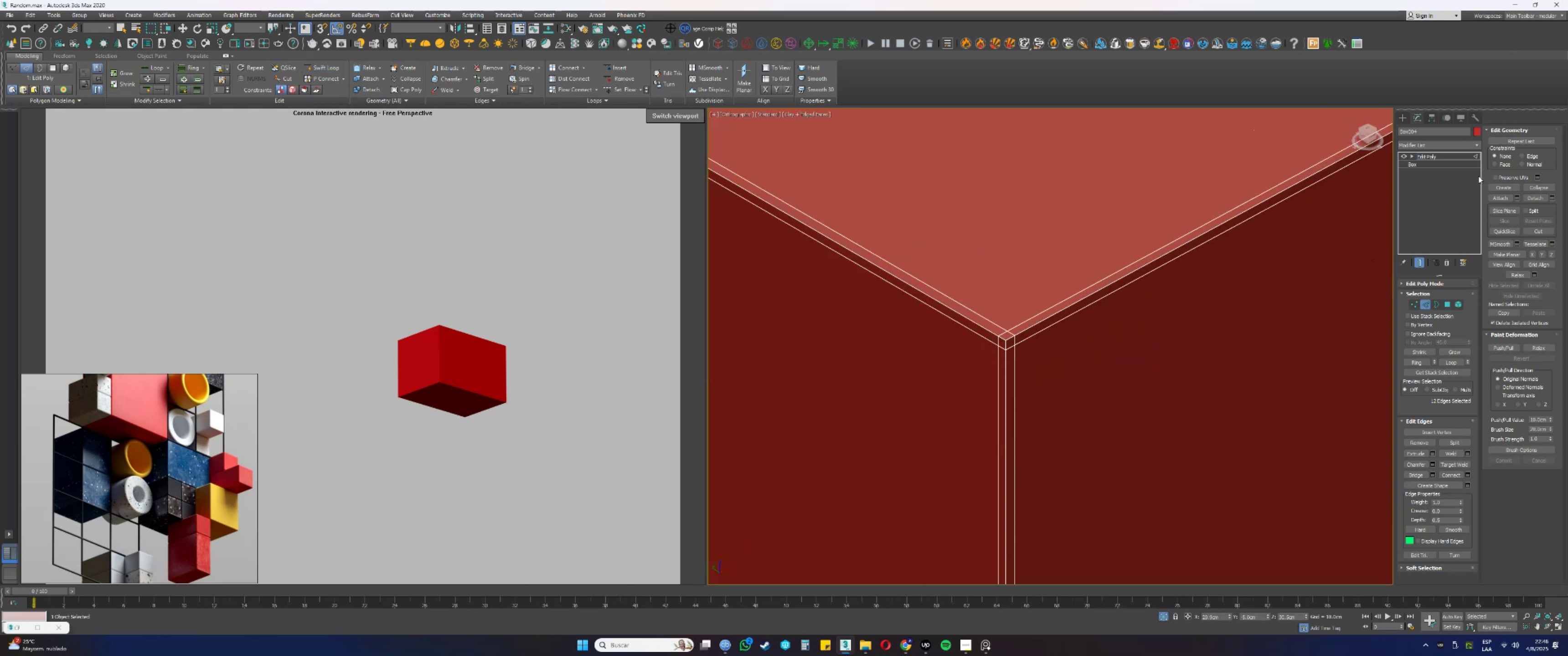 
key(2)
 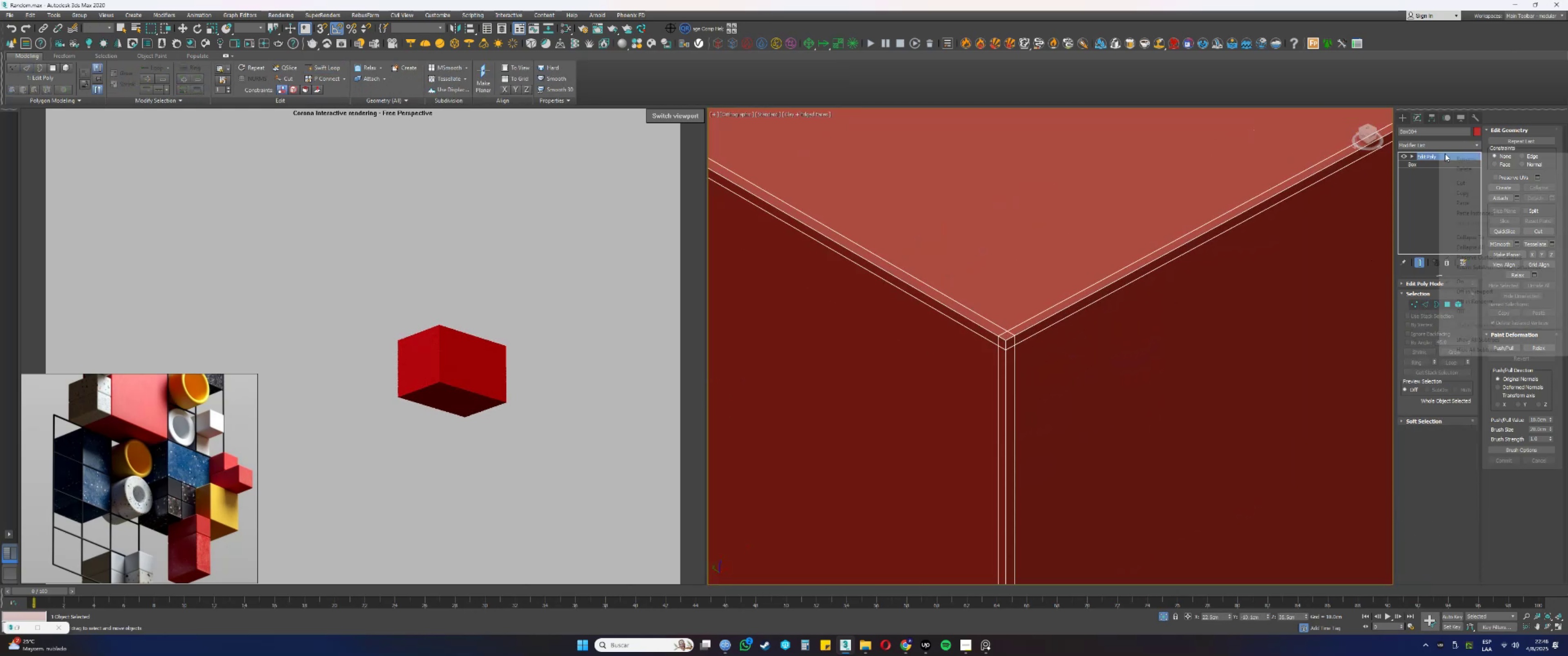 
right_click([1445, 154])
 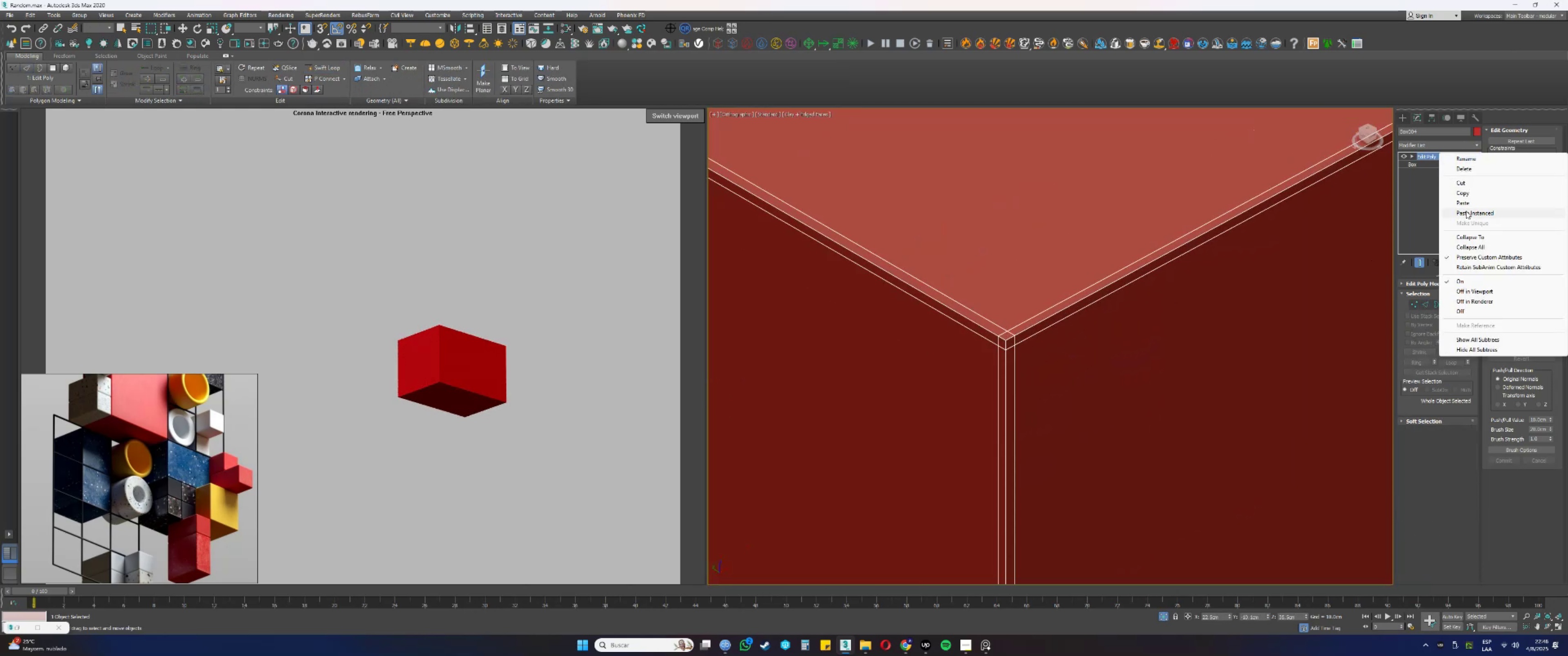 
left_click([1466, 211])
 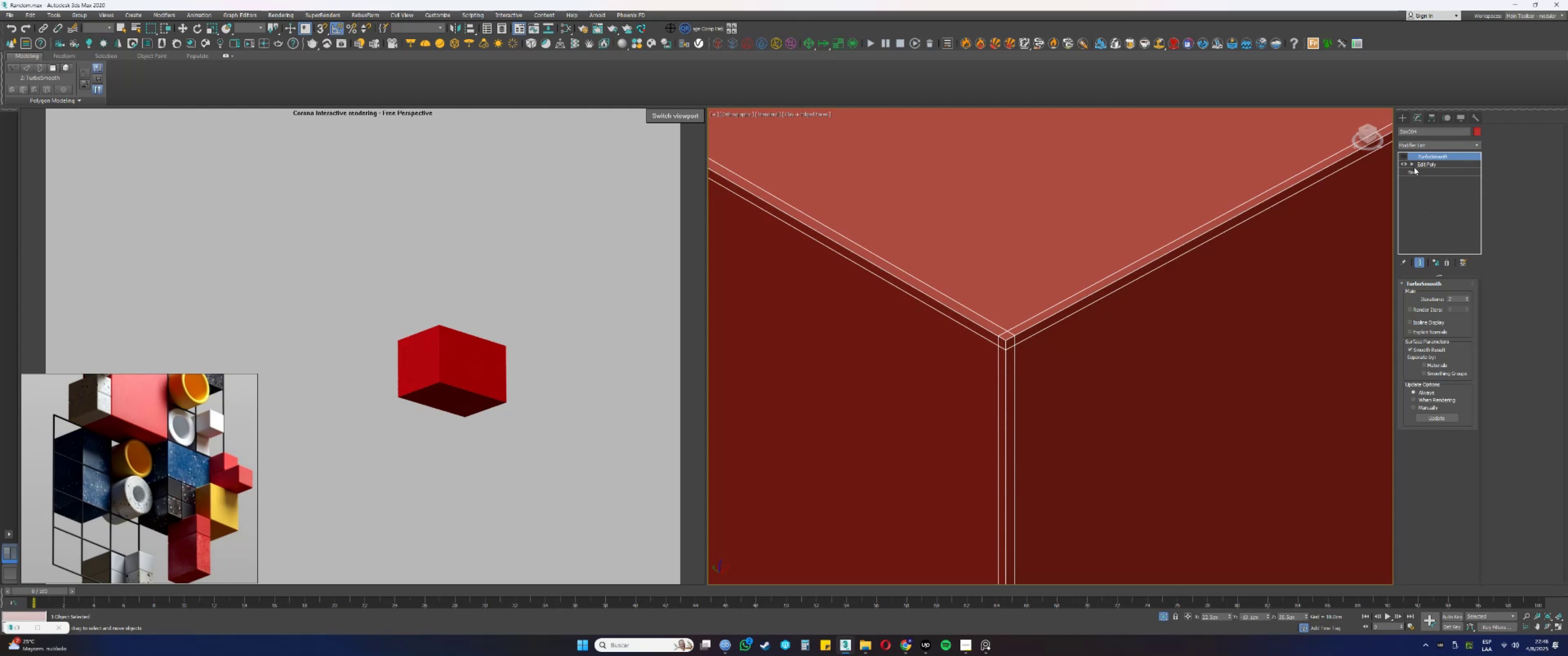 
left_click([1405, 156])
 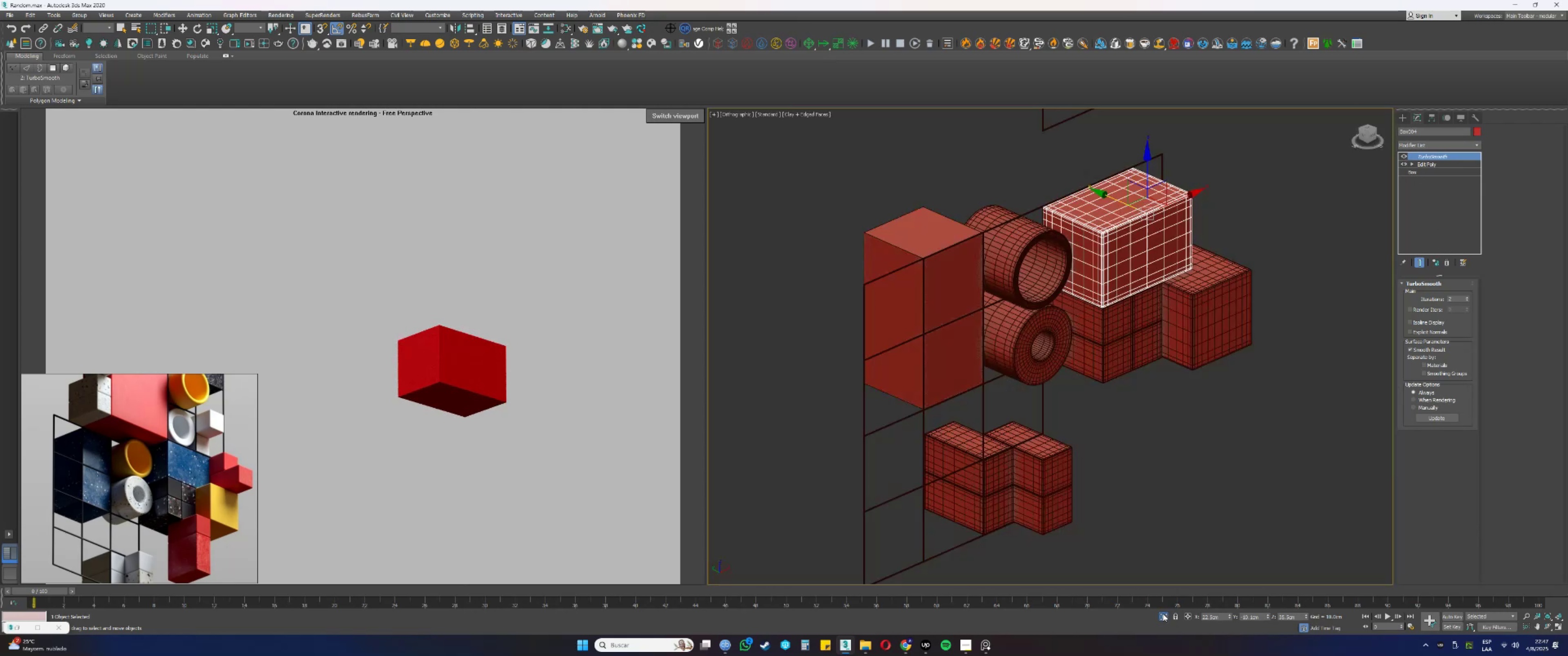 
key(F3)
 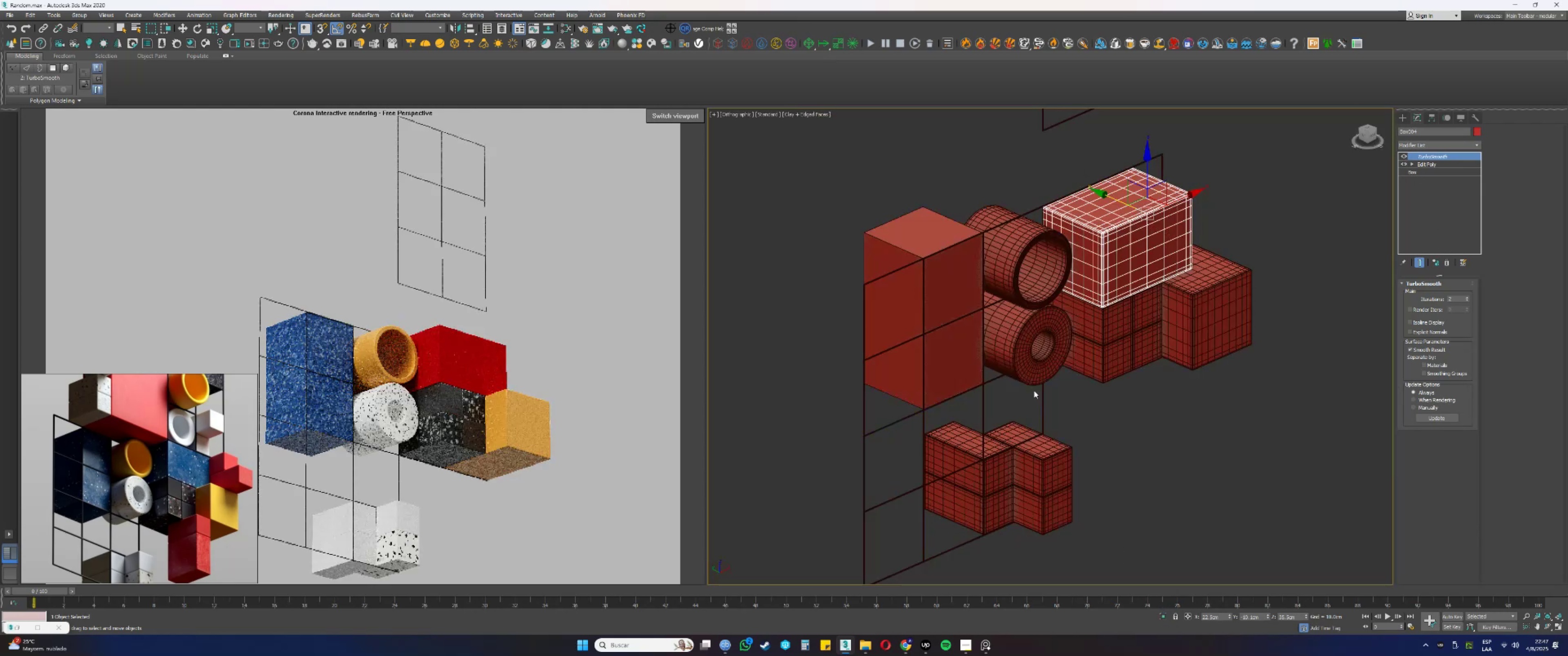 
key(F3)
 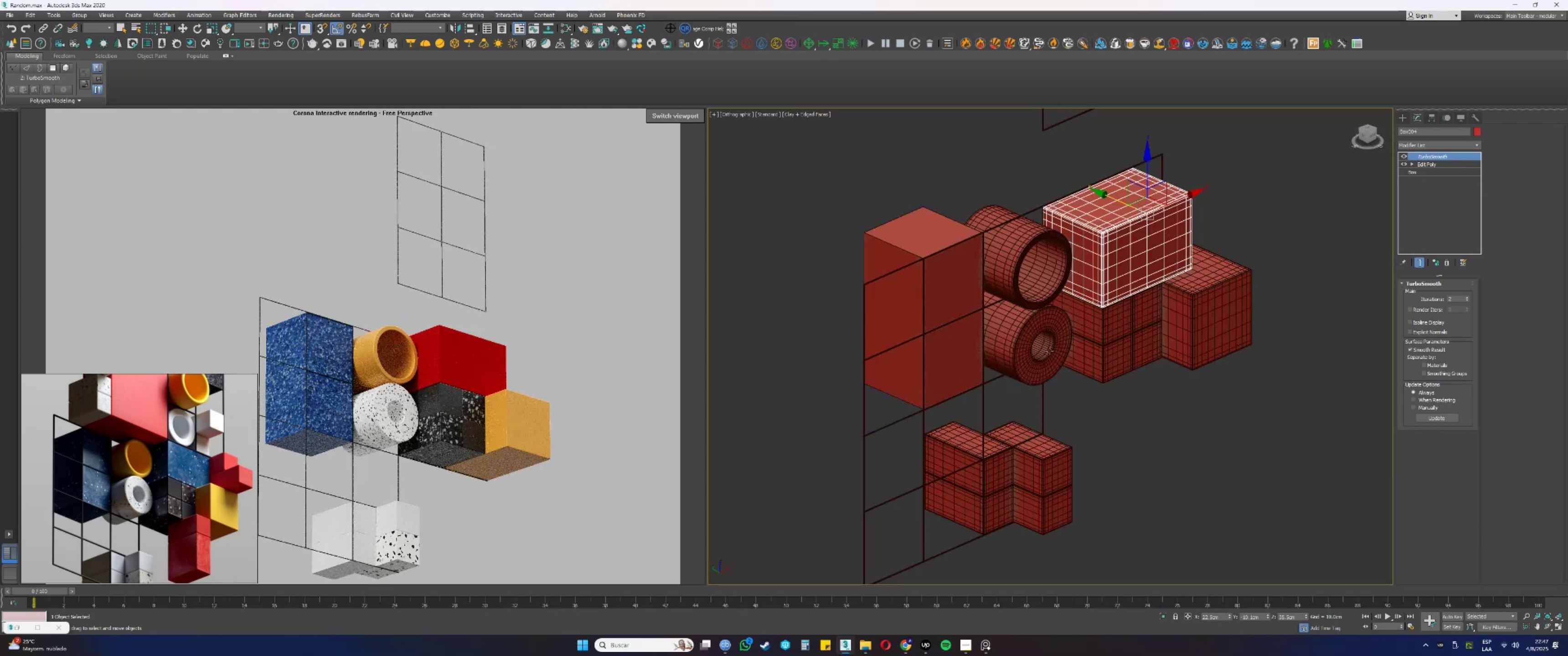 
key(F4)
 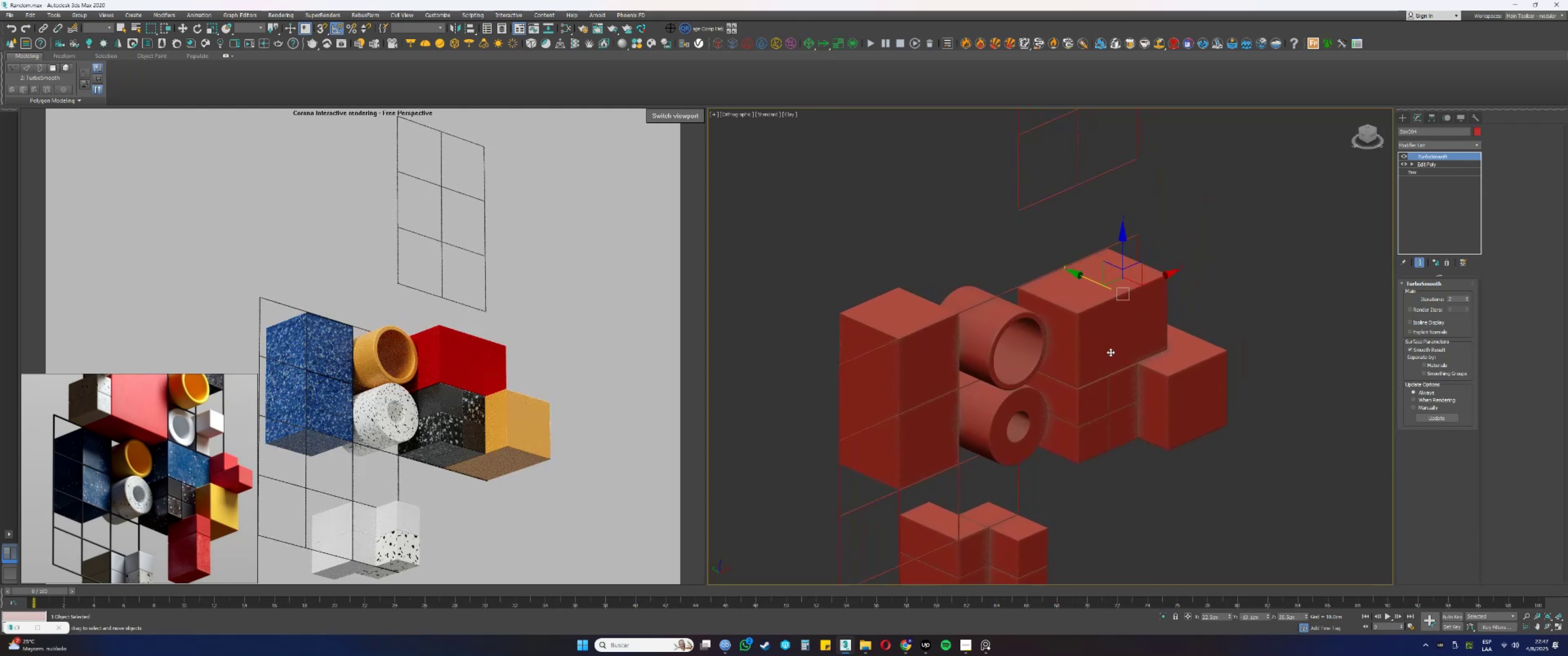 
key(Alt+AltLeft)
 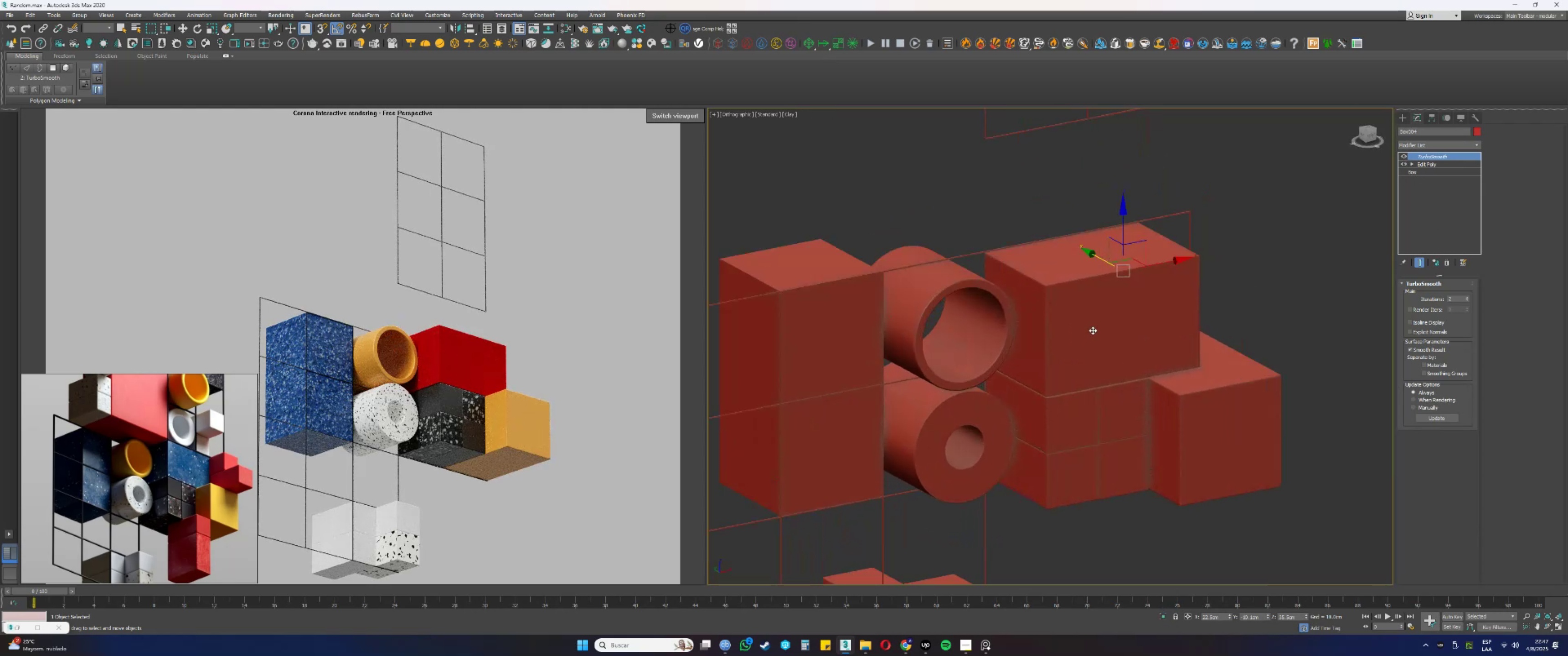 
scroll: coordinate [1008, 288], scroll_direction: up, amount: 8.0
 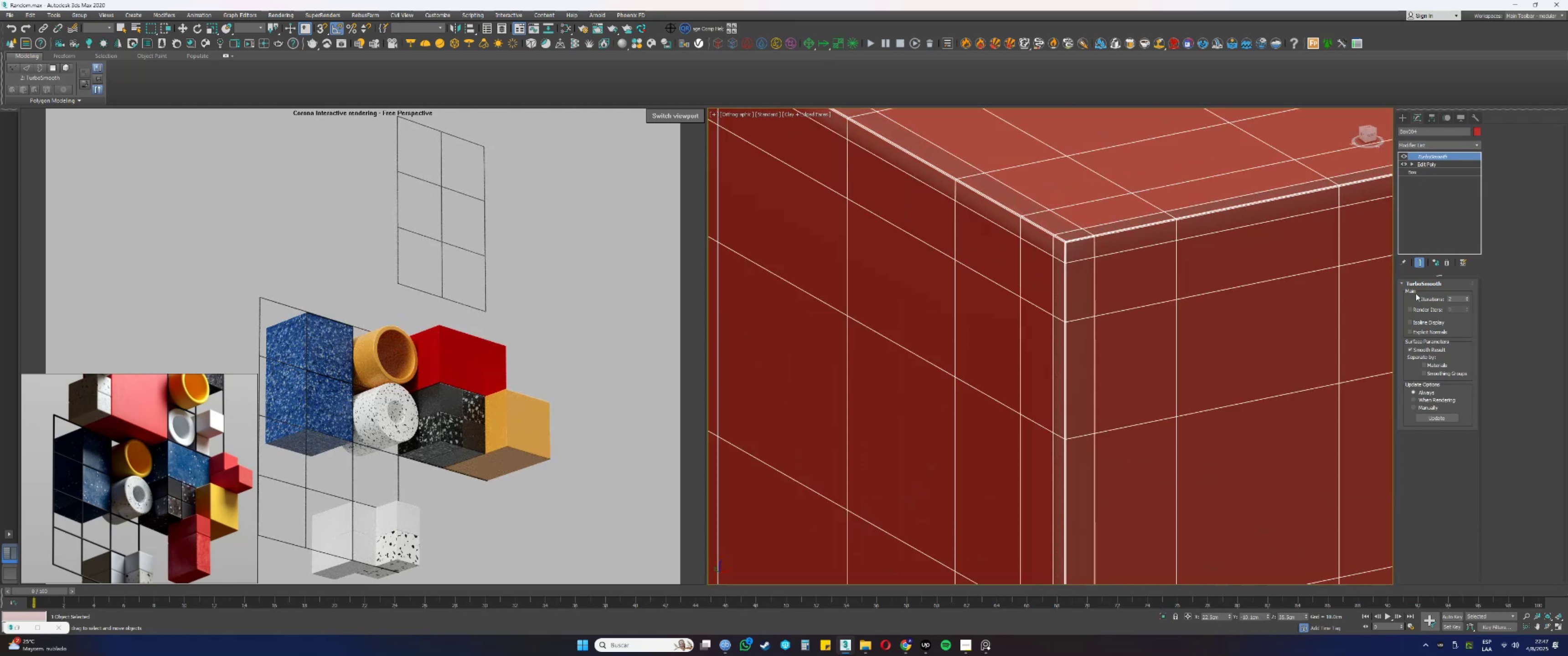 
key(Alt+AltLeft)
 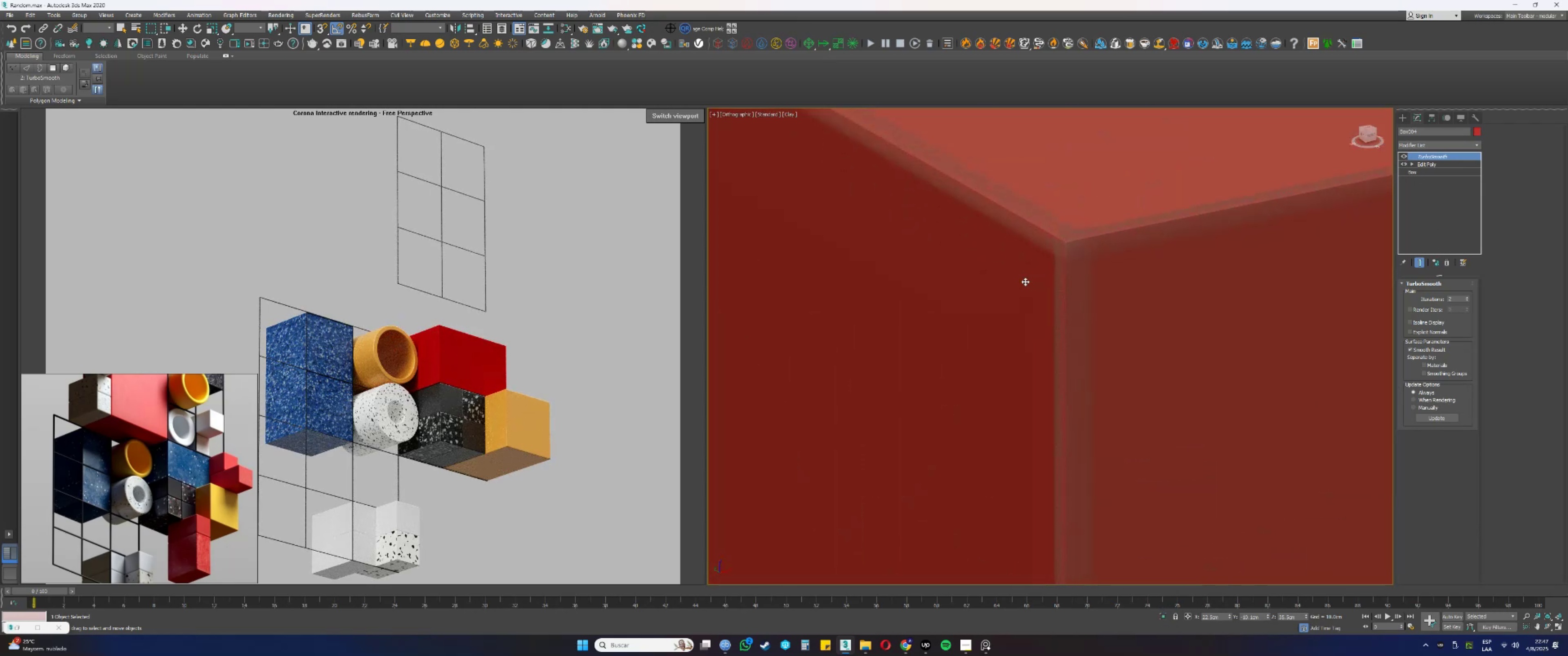 
key(F4)
 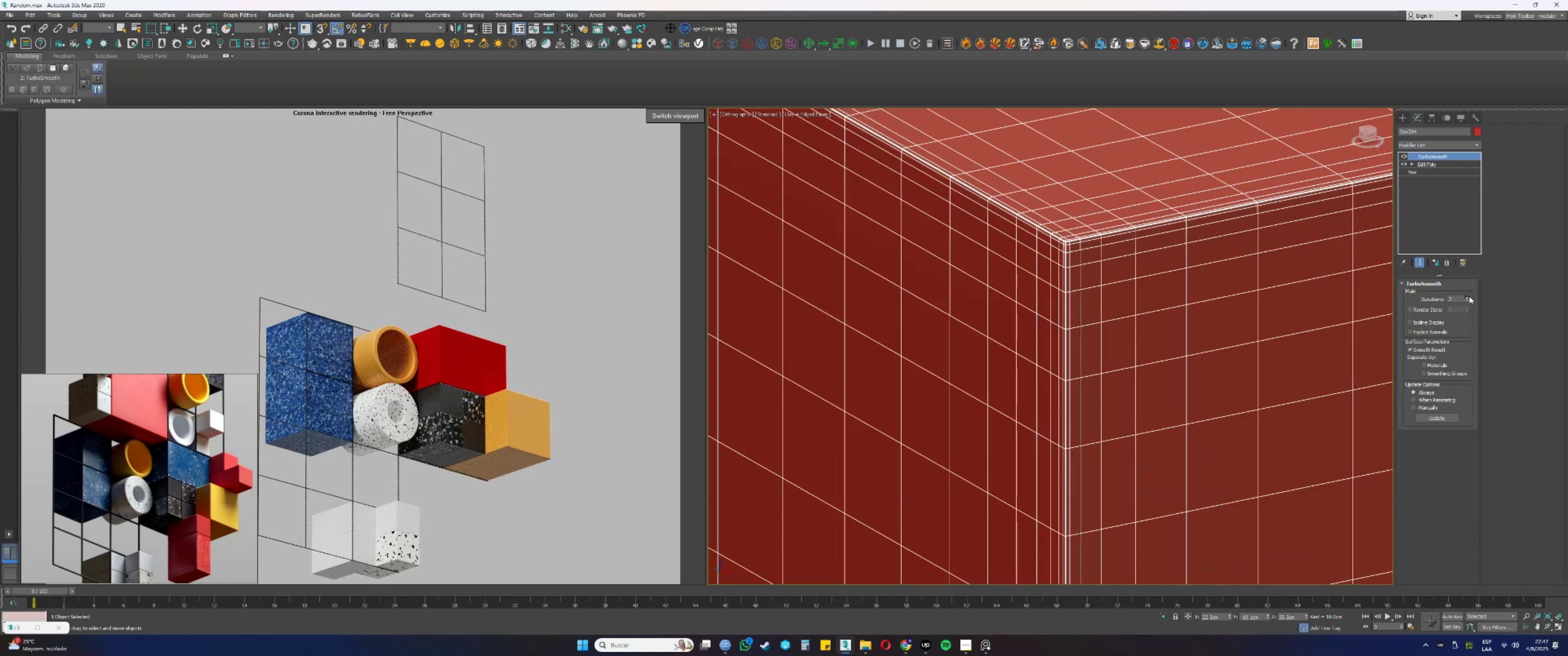 
key(F4)
 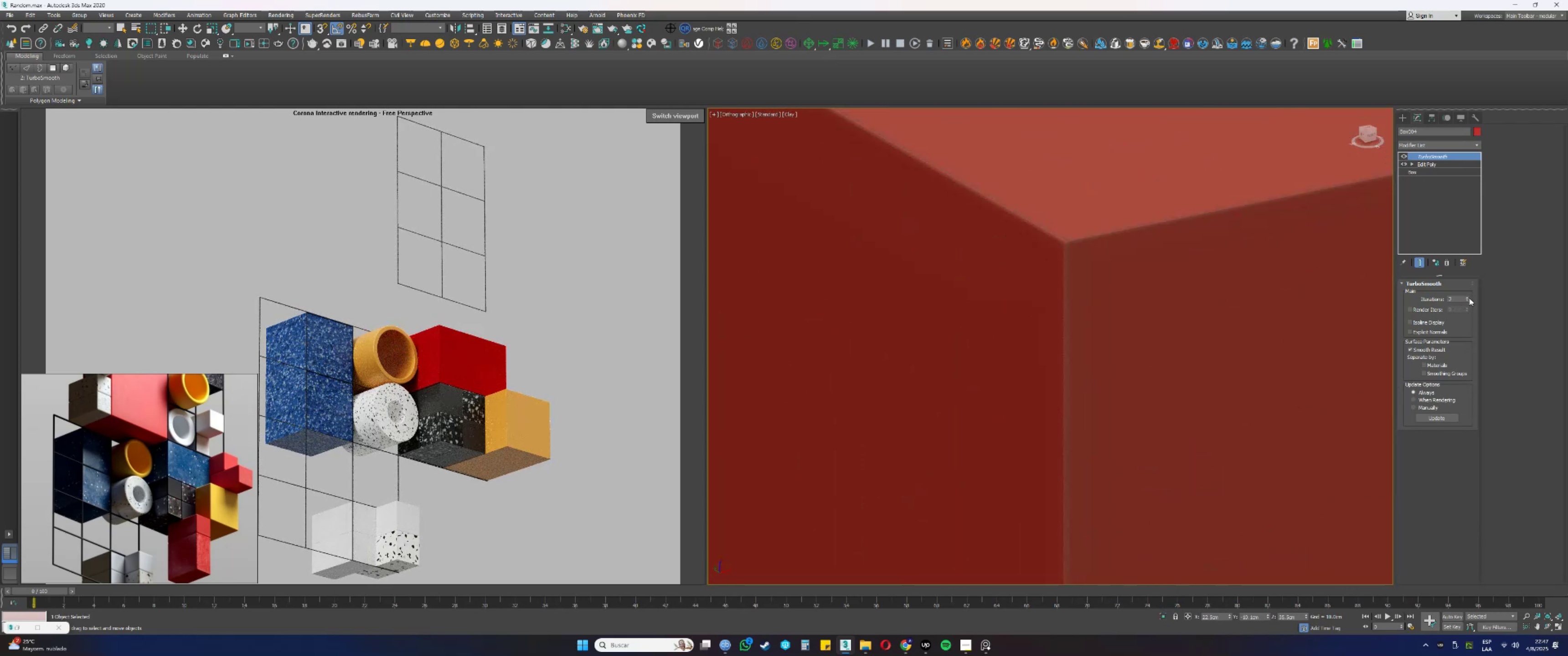 
left_click([1469, 299])
 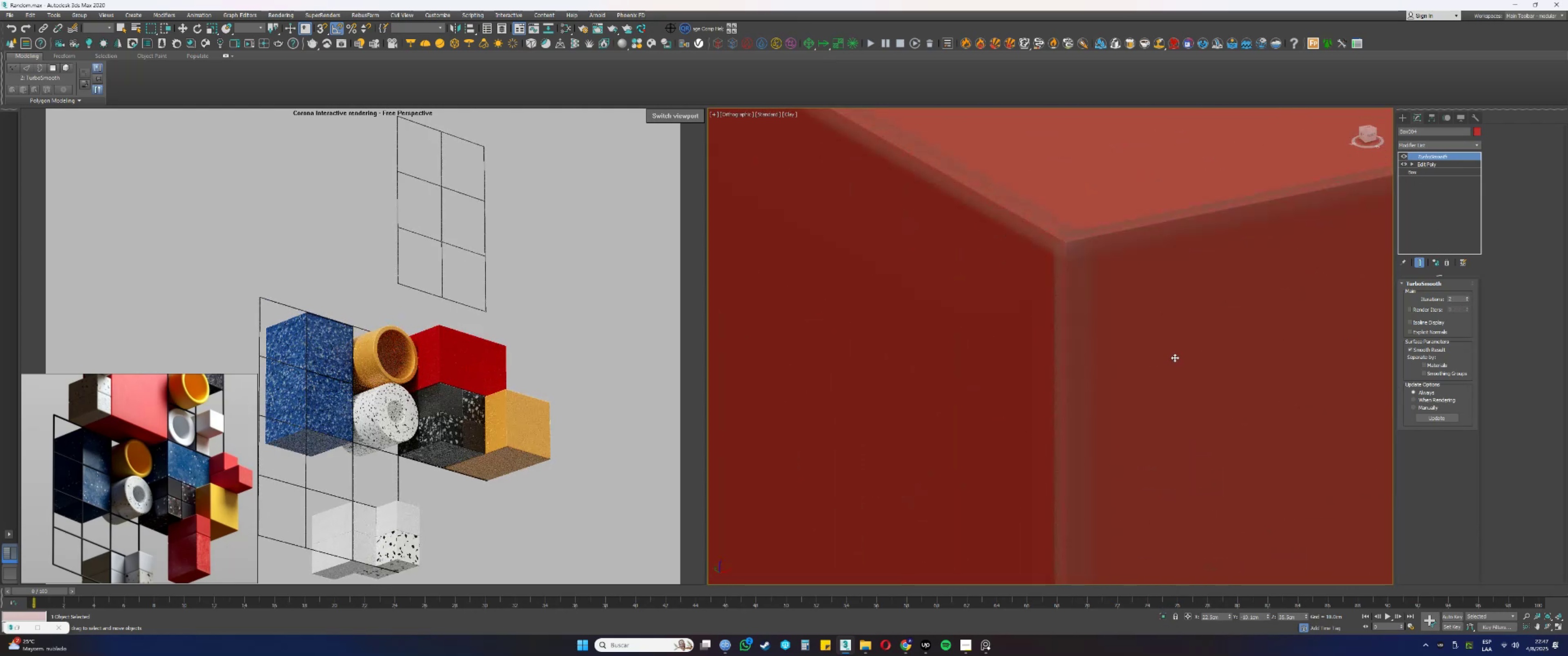 
scroll: coordinate [1037, 355], scroll_direction: down, amount: 9.0
 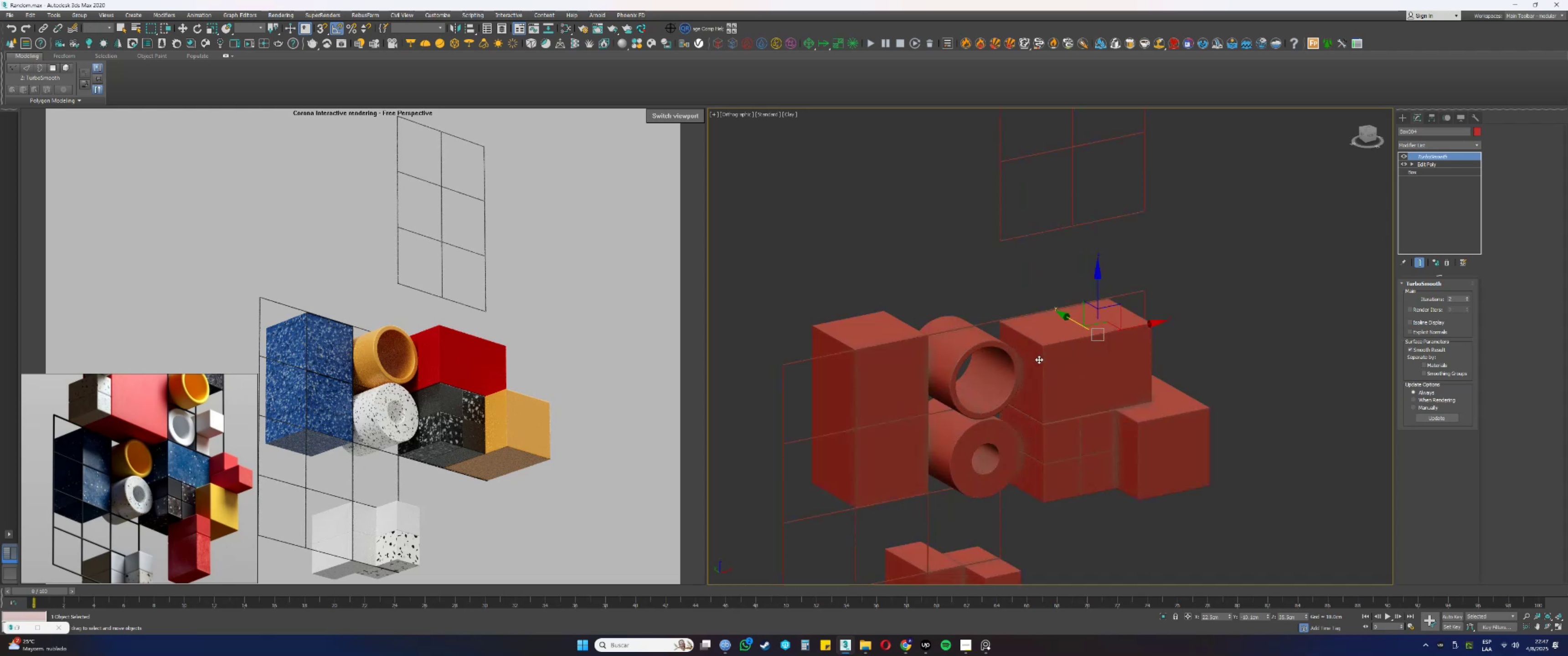 
scroll: coordinate [1049, 358], scroll_direction: up, amount: 2.0
 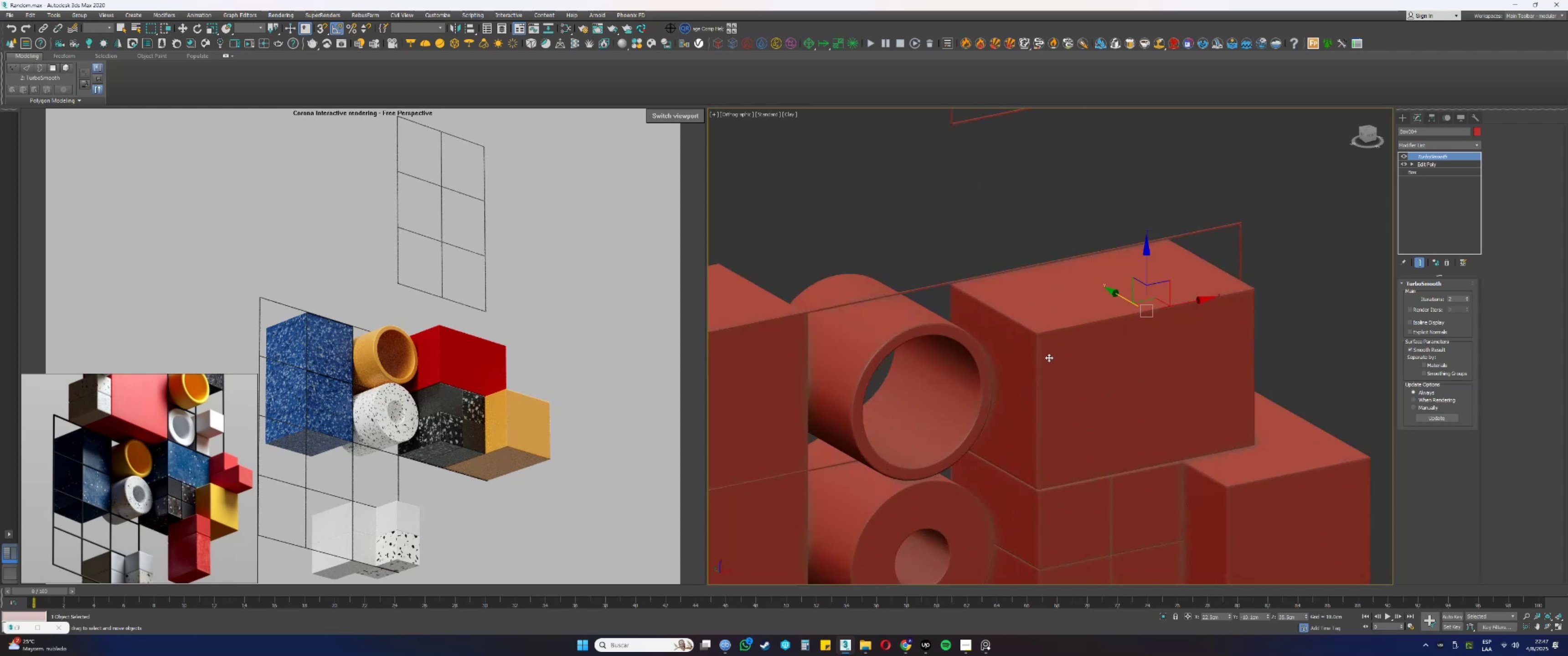 
key(F4)
 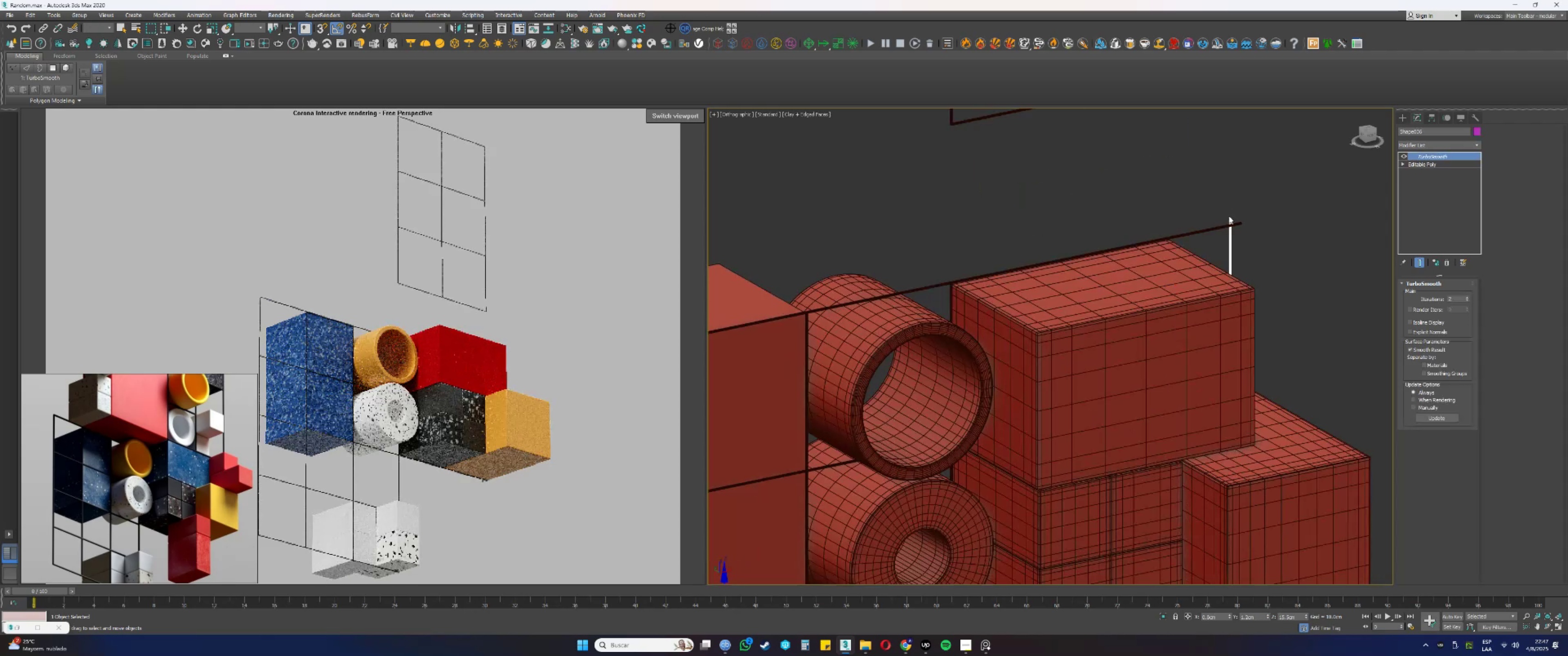 
key(Control+ControlLeft)
 